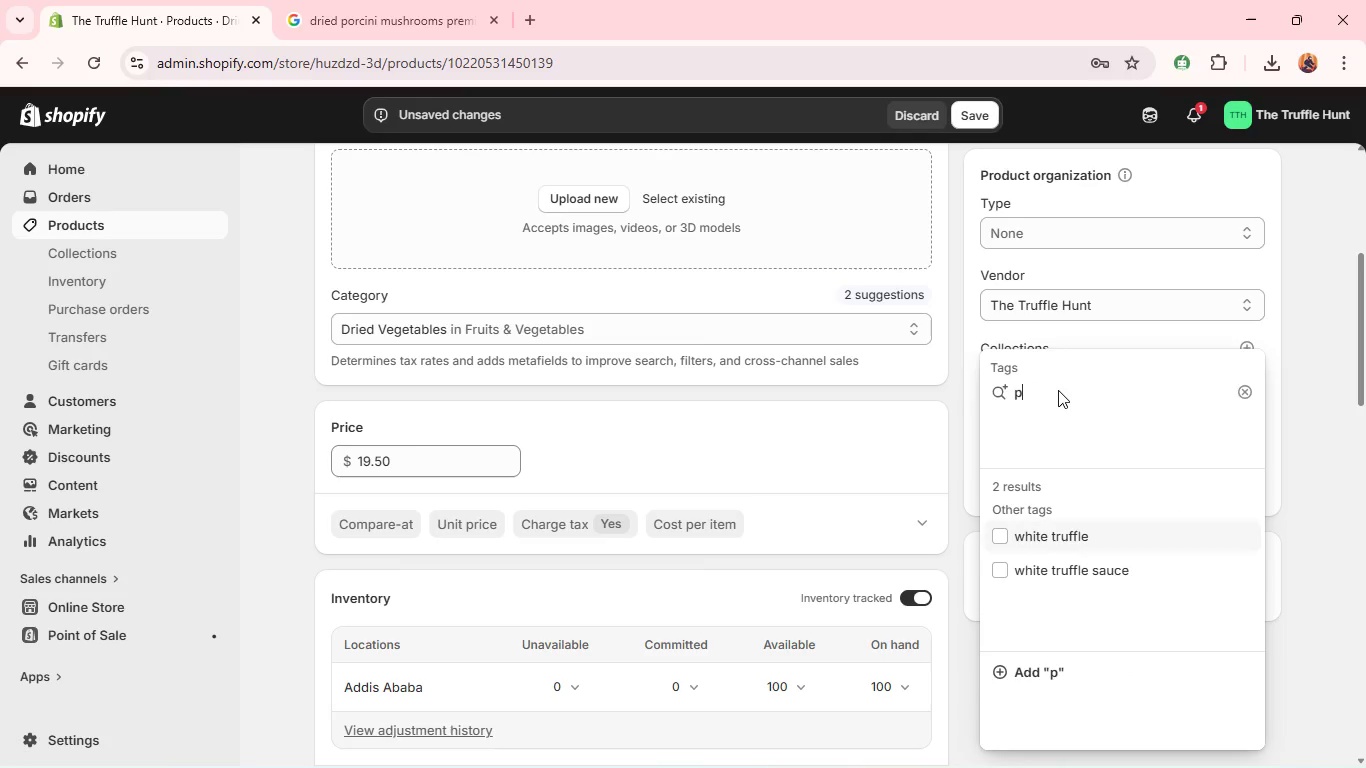 
type(pan)
 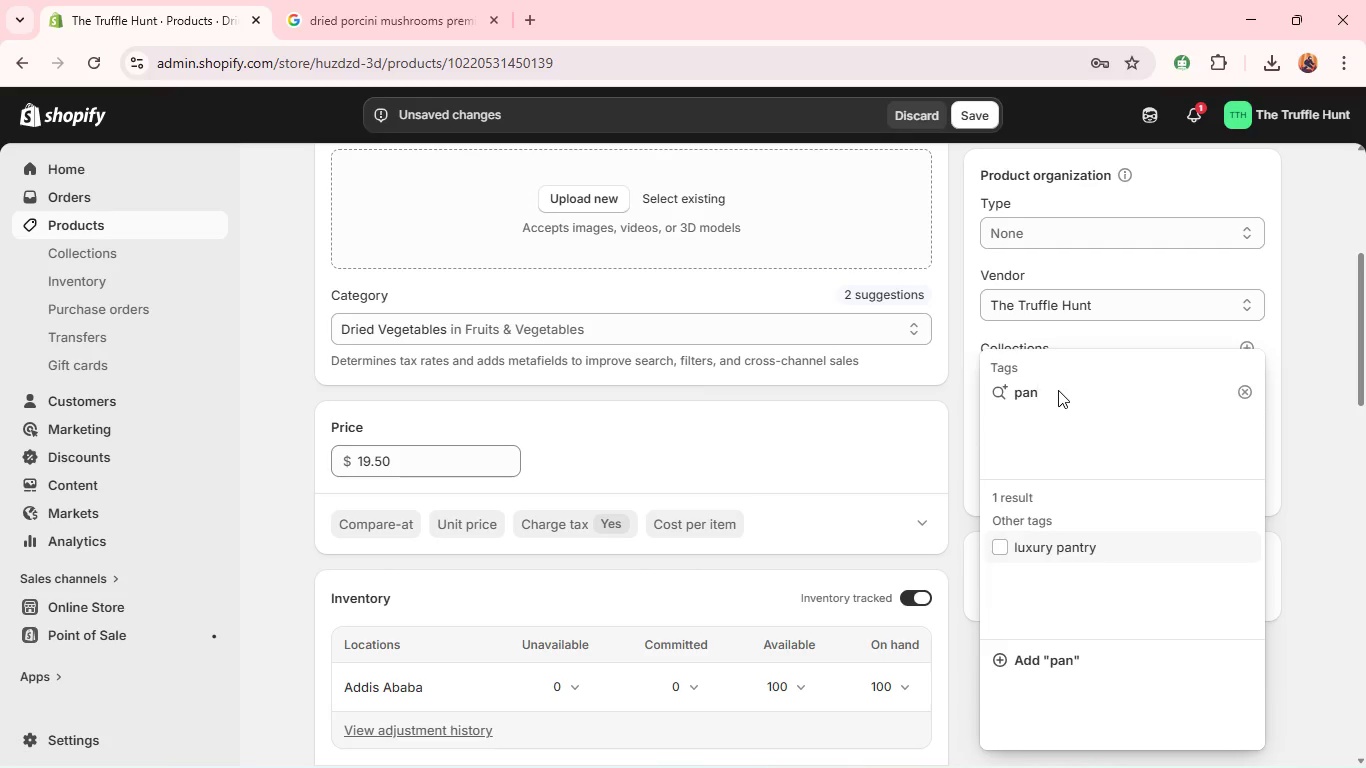 
type(try staple)
 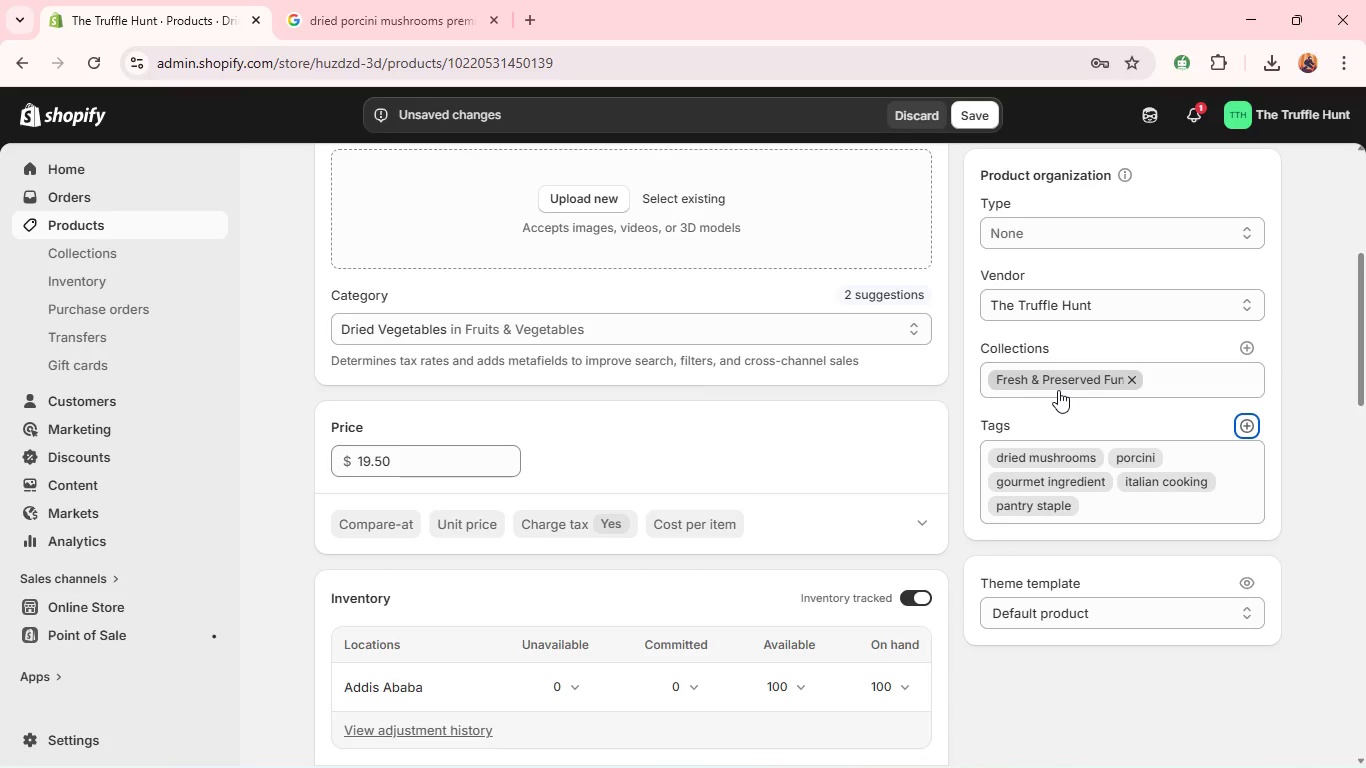 
key(Enter)
 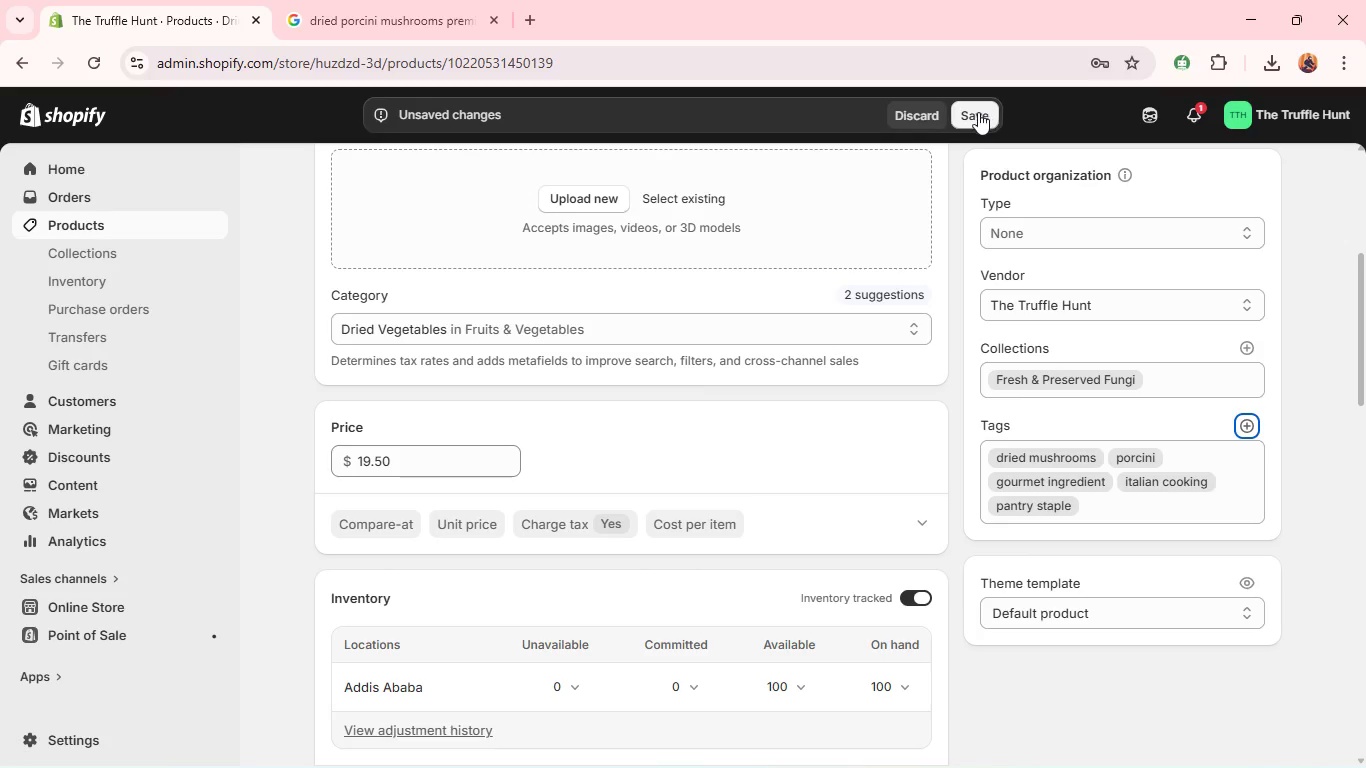 
left_click([978, 112])
 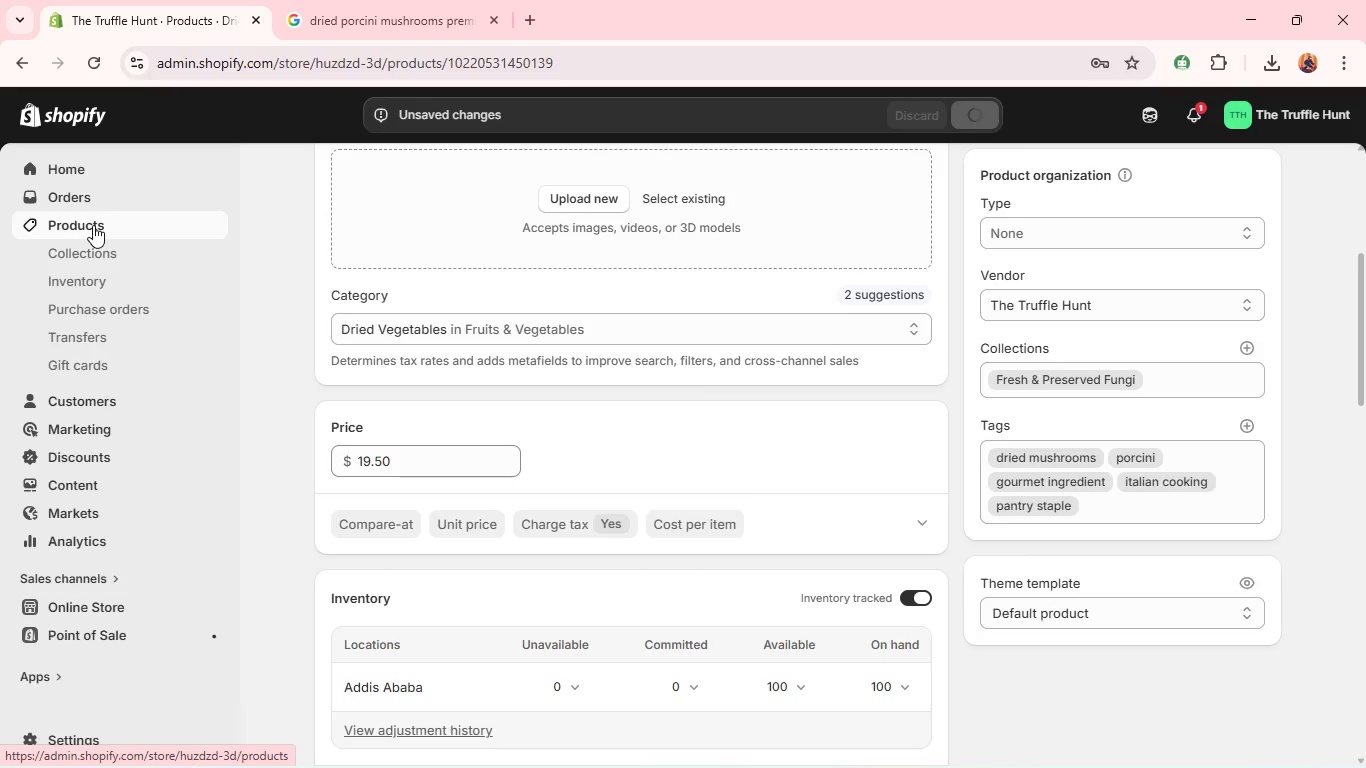 
left_click([93, 225])
 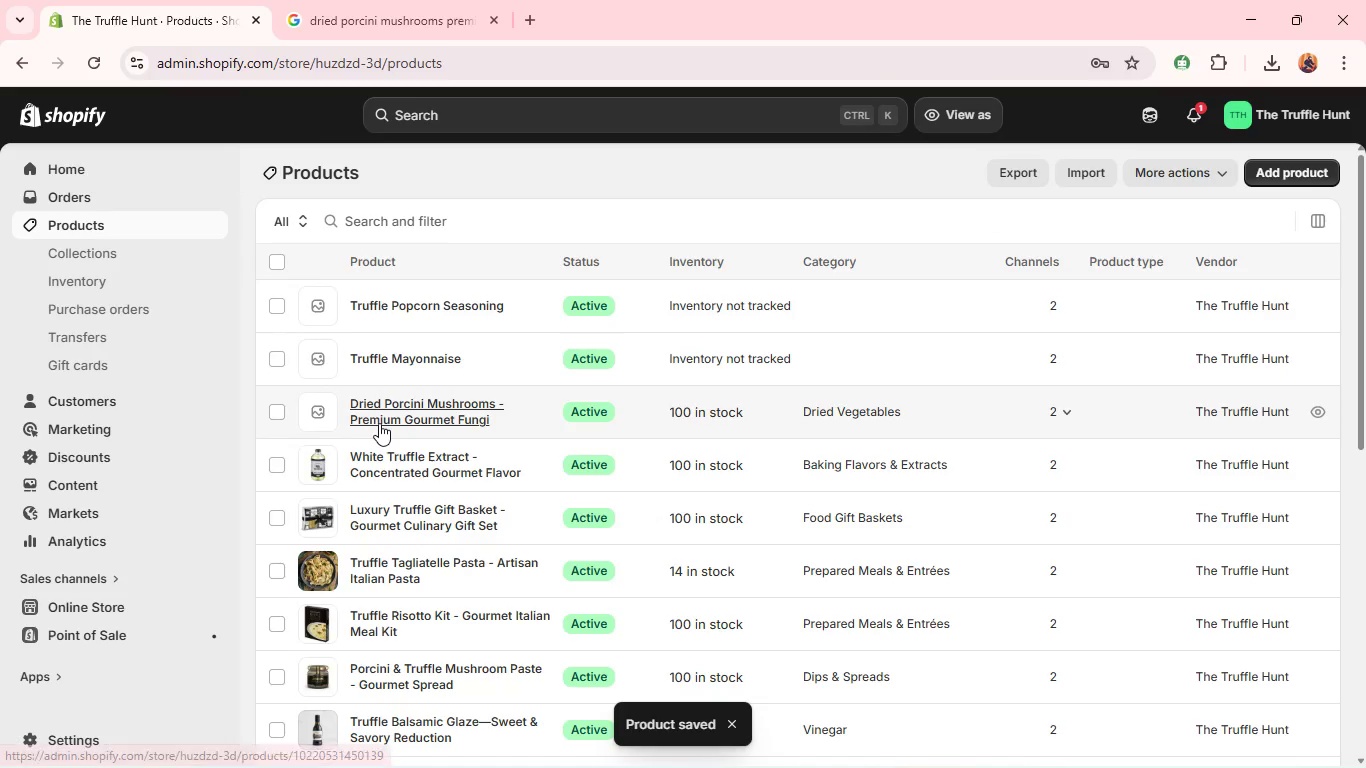 
left_click([379, 422])
 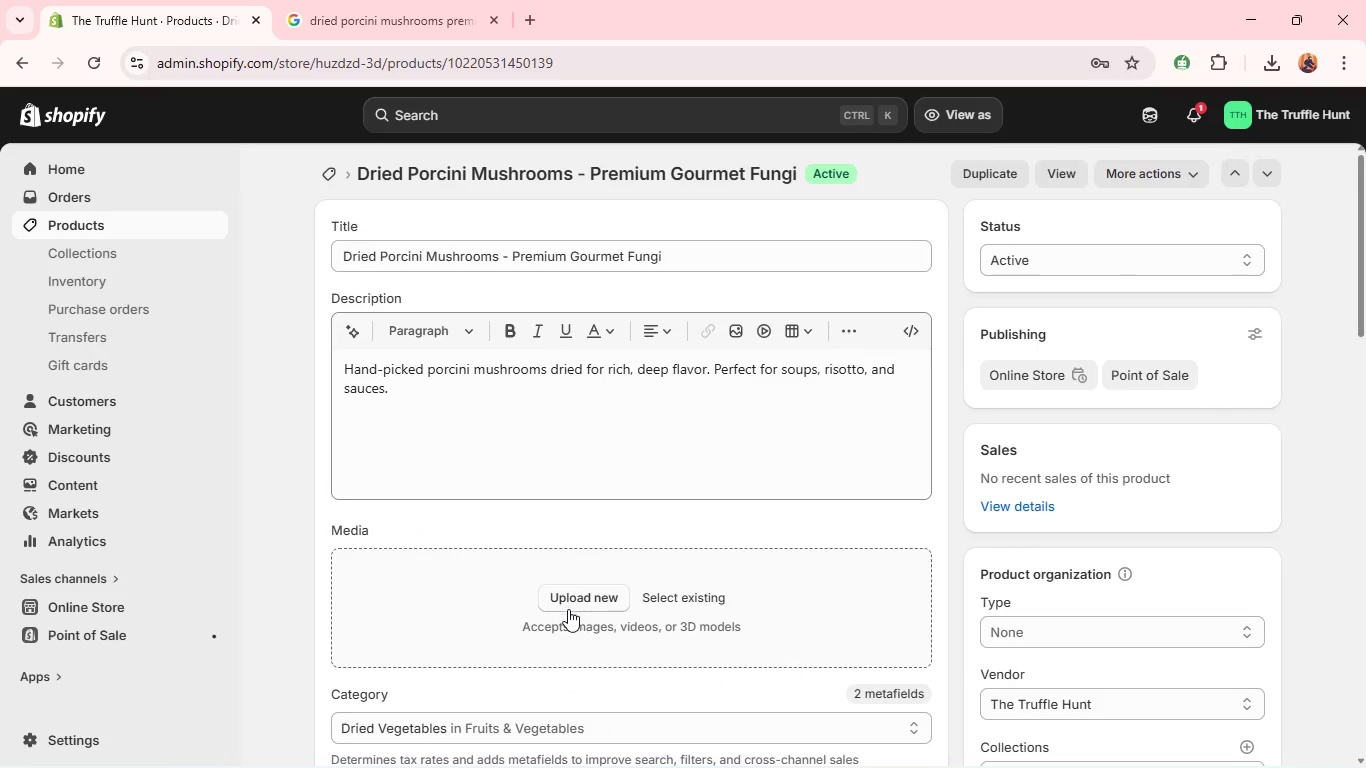 
left_click([569, 612])
 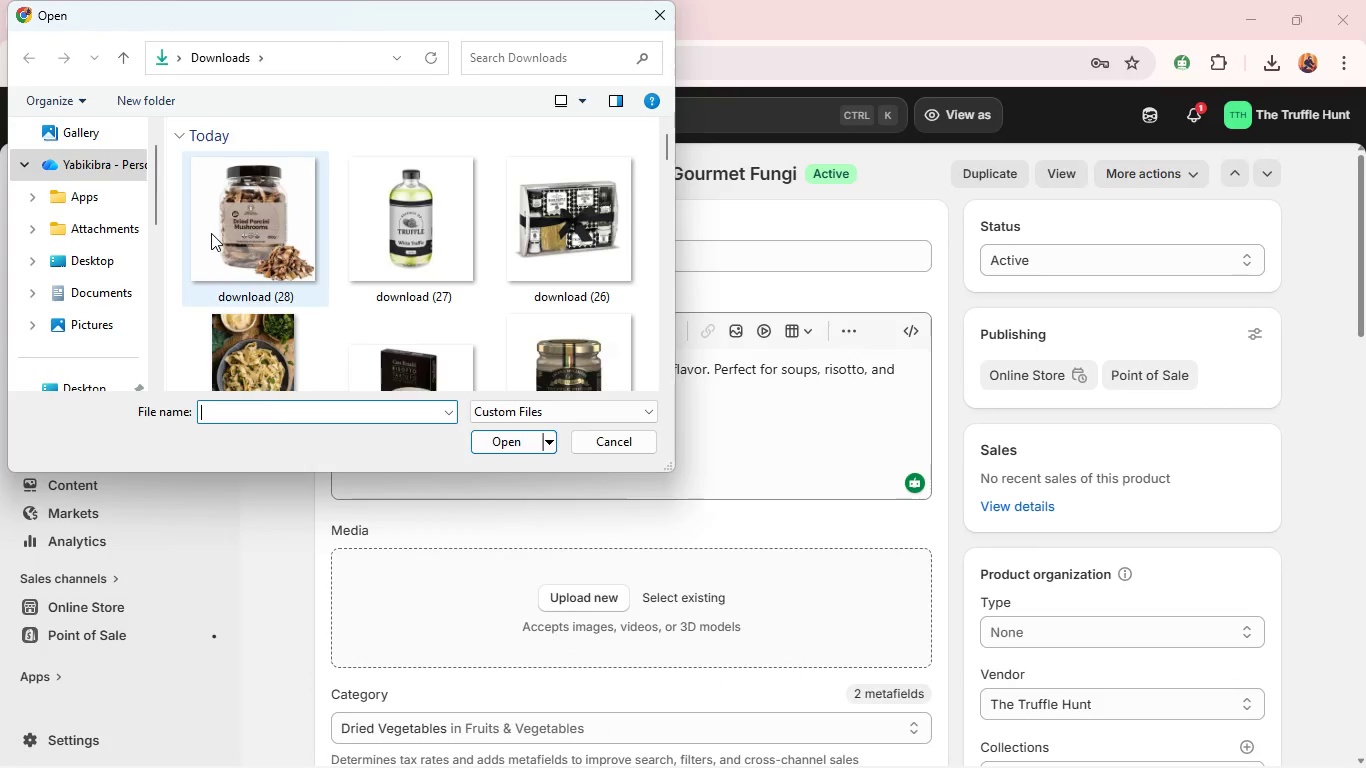 
left_click([211, 233])
 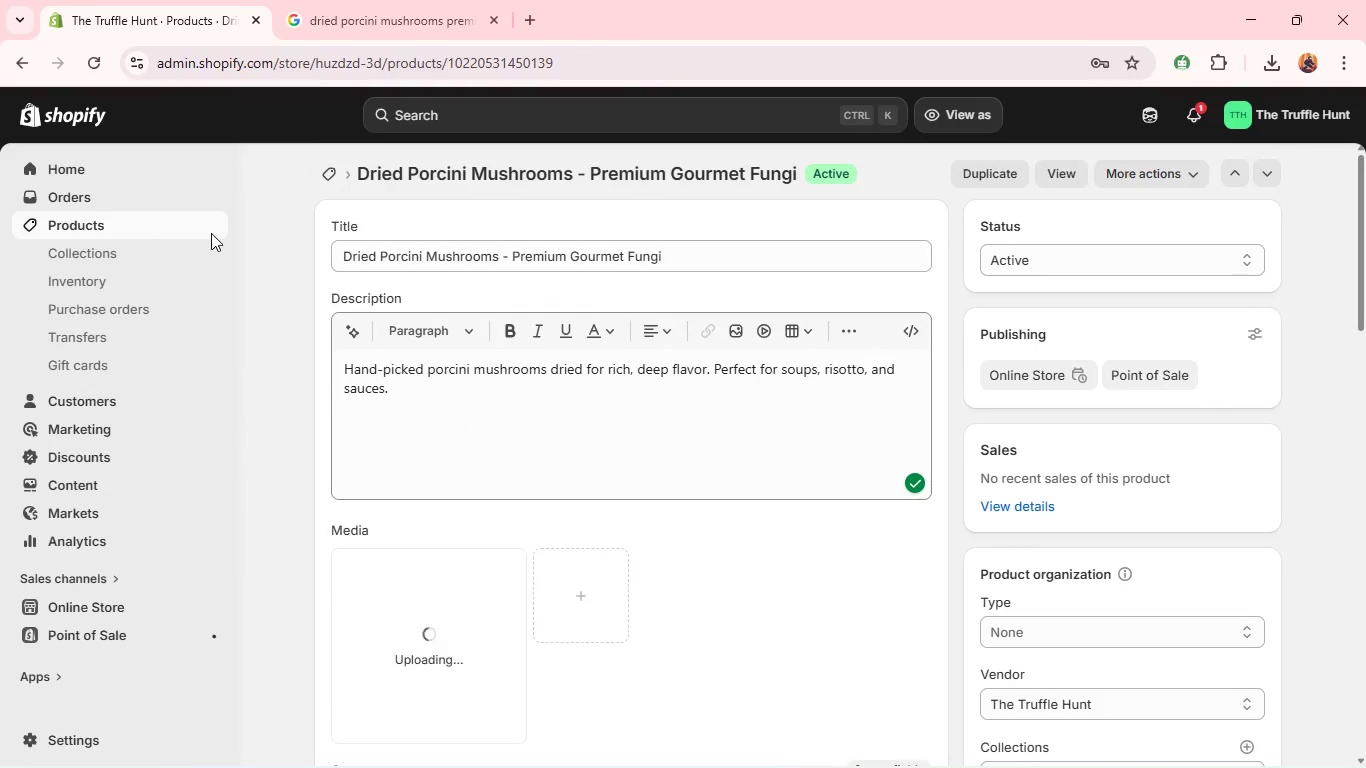 
key(Enter)
 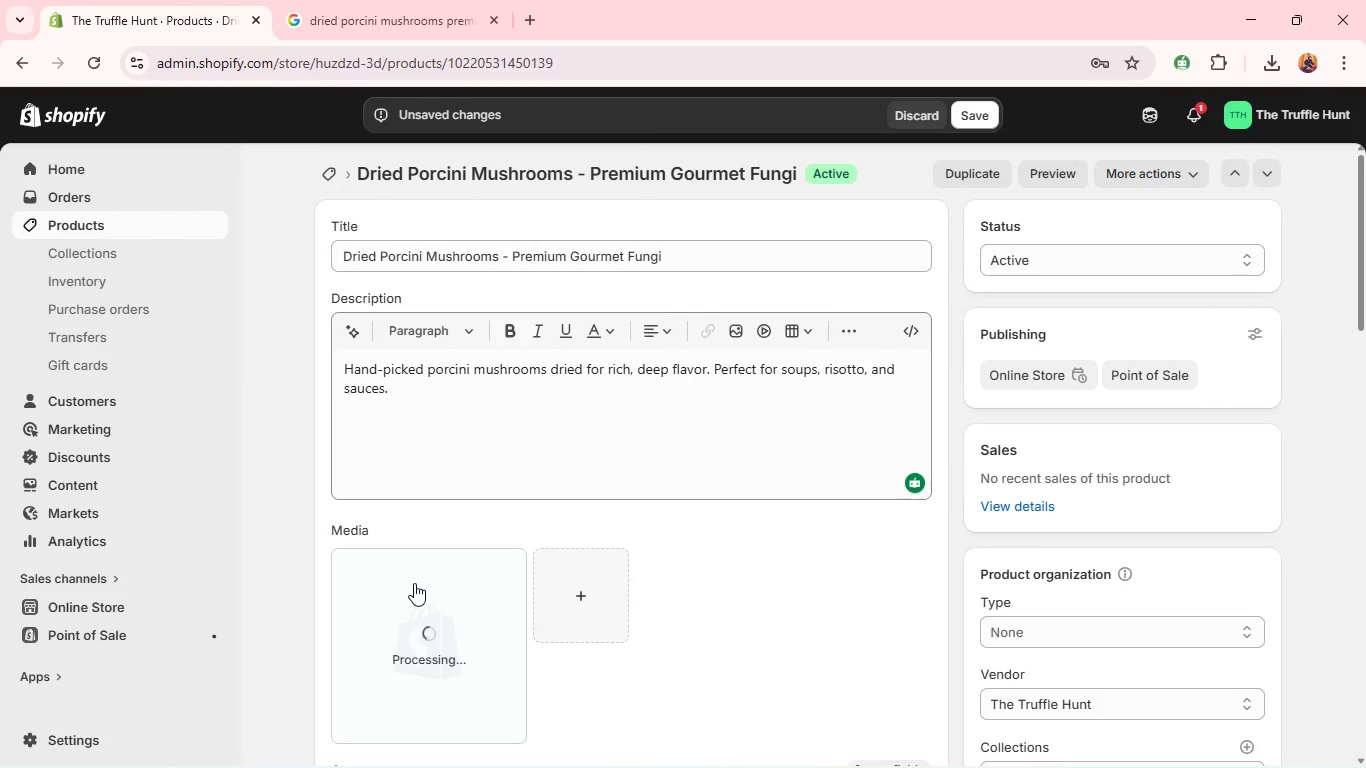 
left_click([408, 608])
 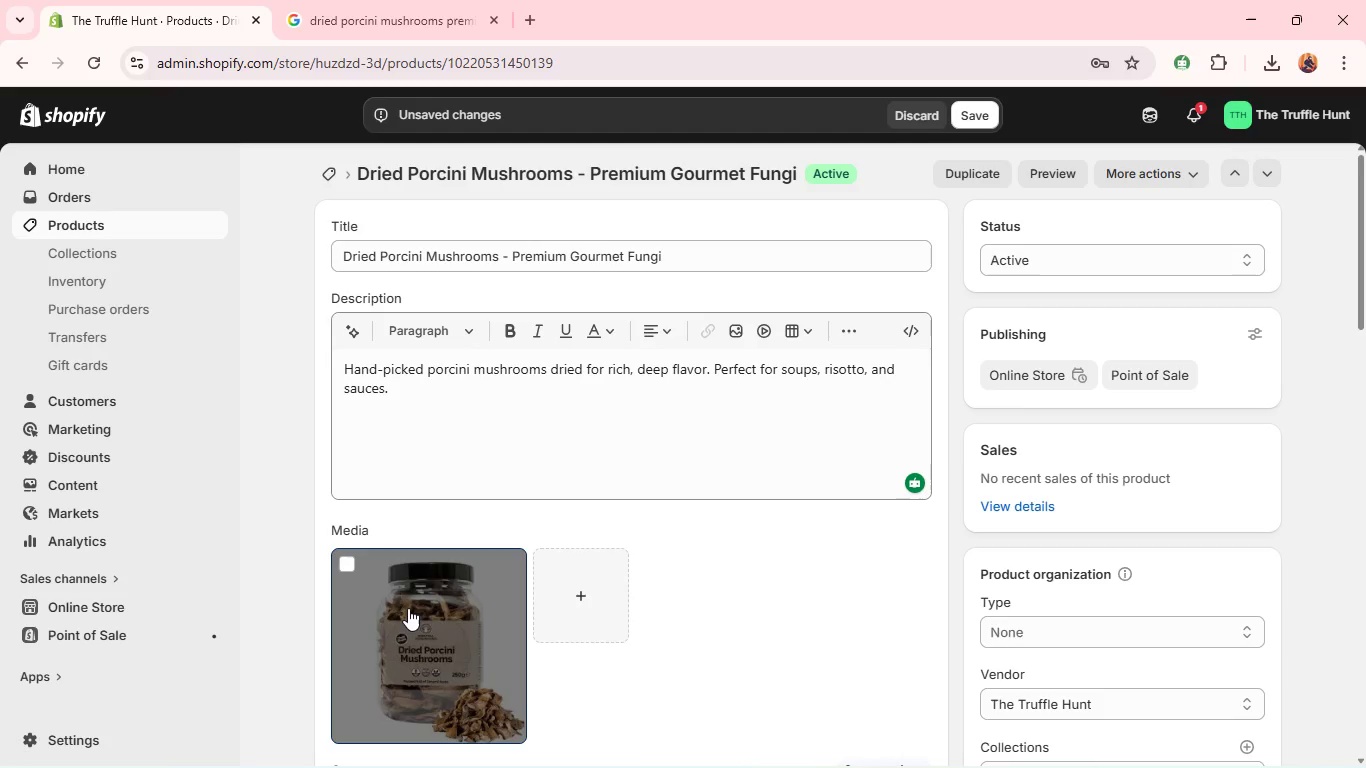 
left_click([408, 608])
 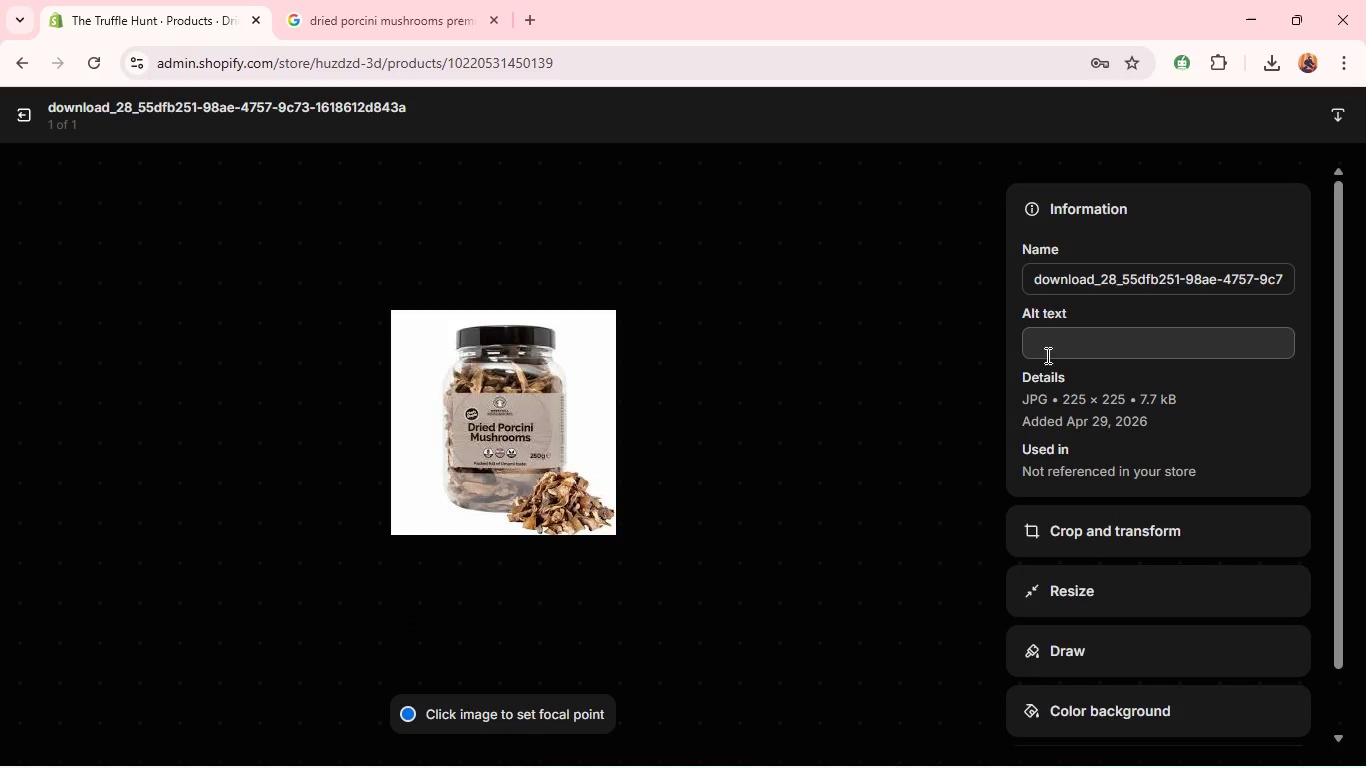 
left_click([1046, 355])
 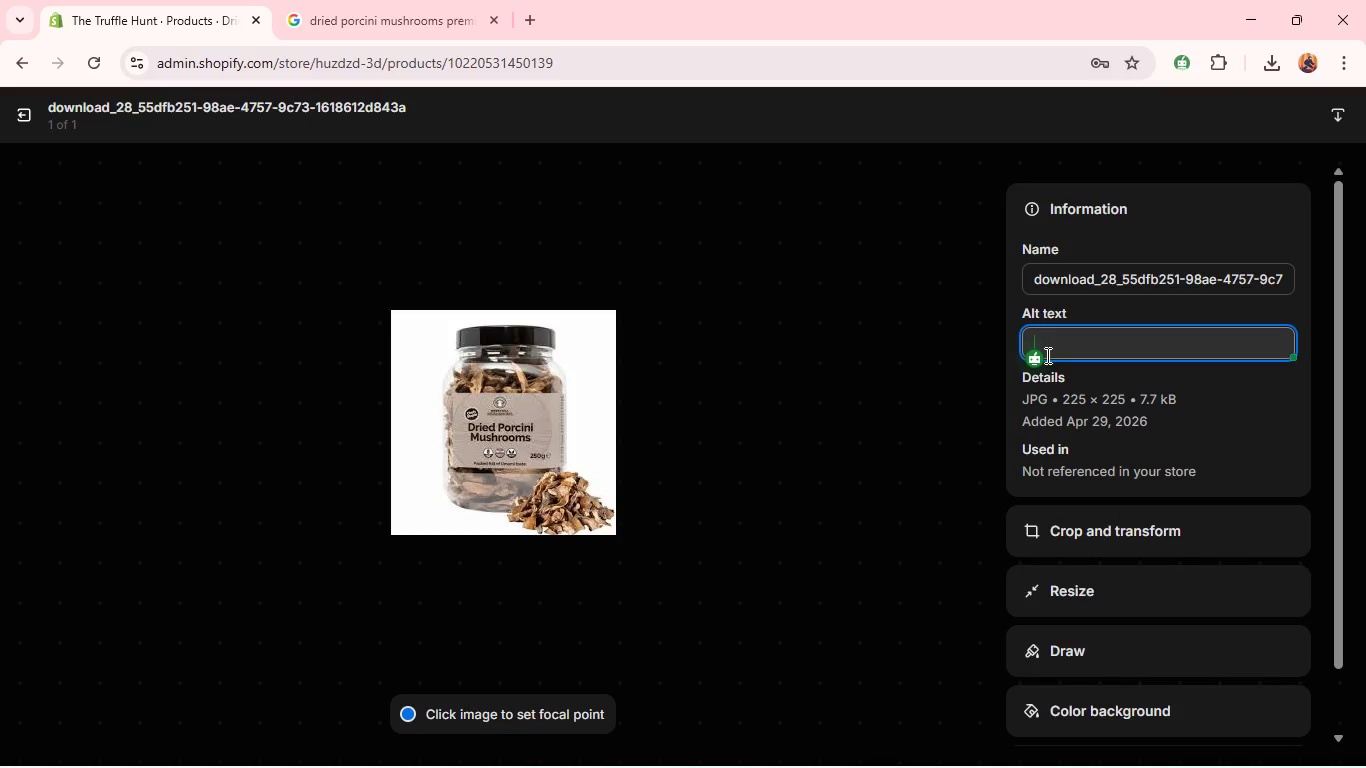 
wait(10.16)
 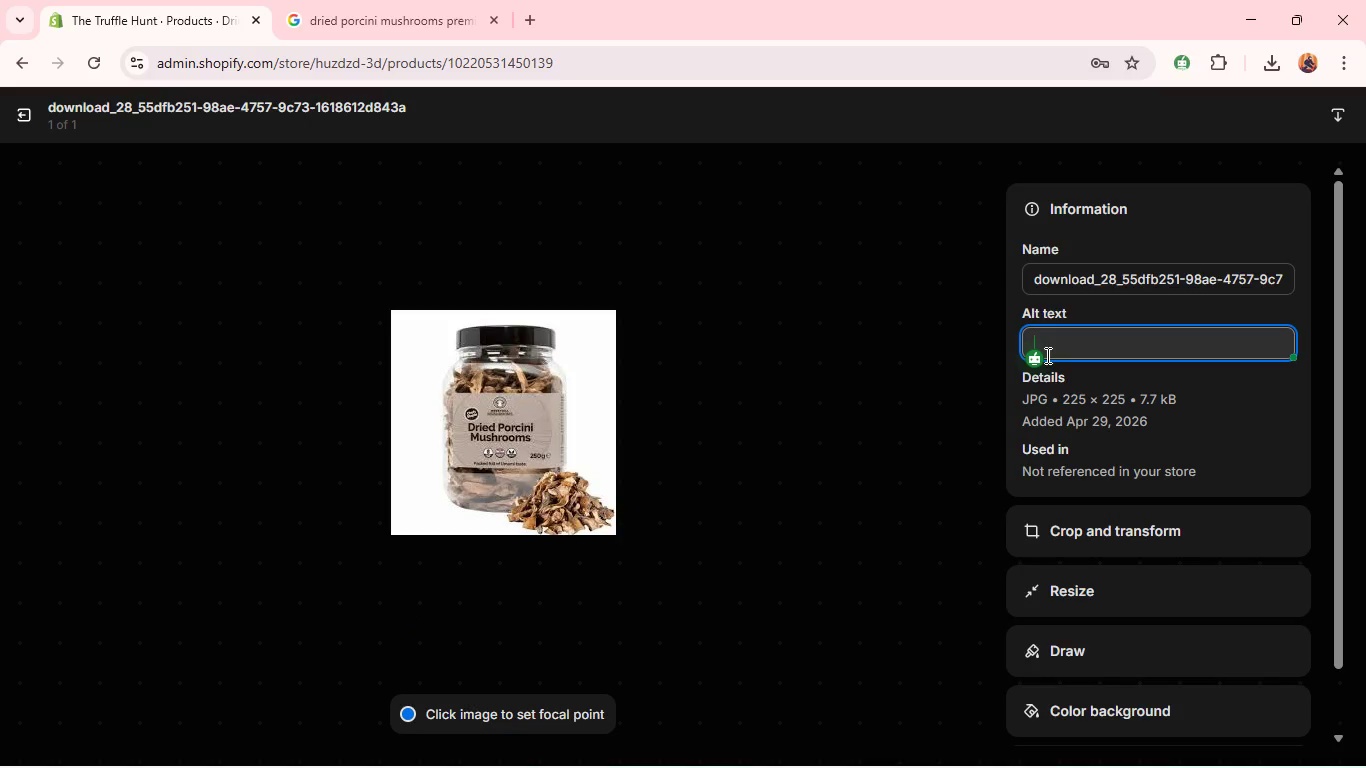 
type(dried porcini mushrooms premium )
 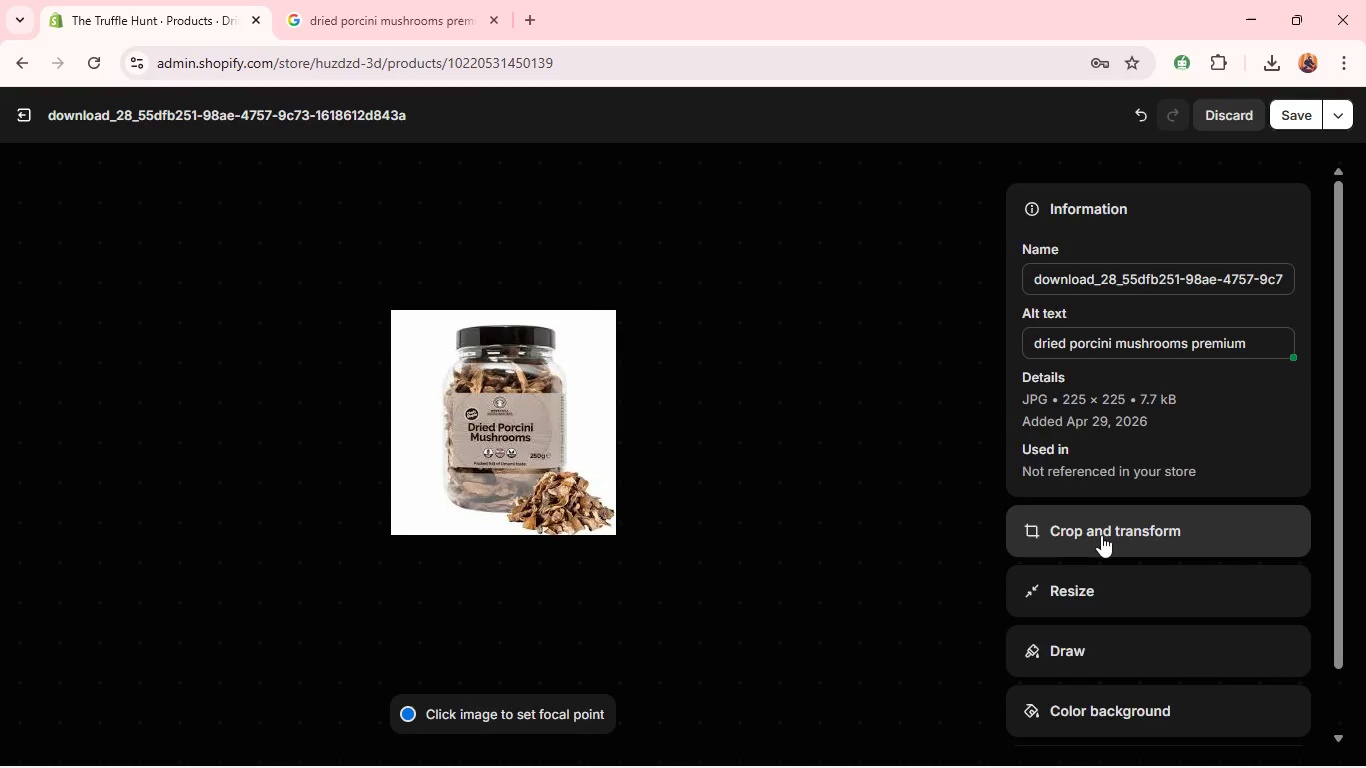 
left_click([1101, 535])
 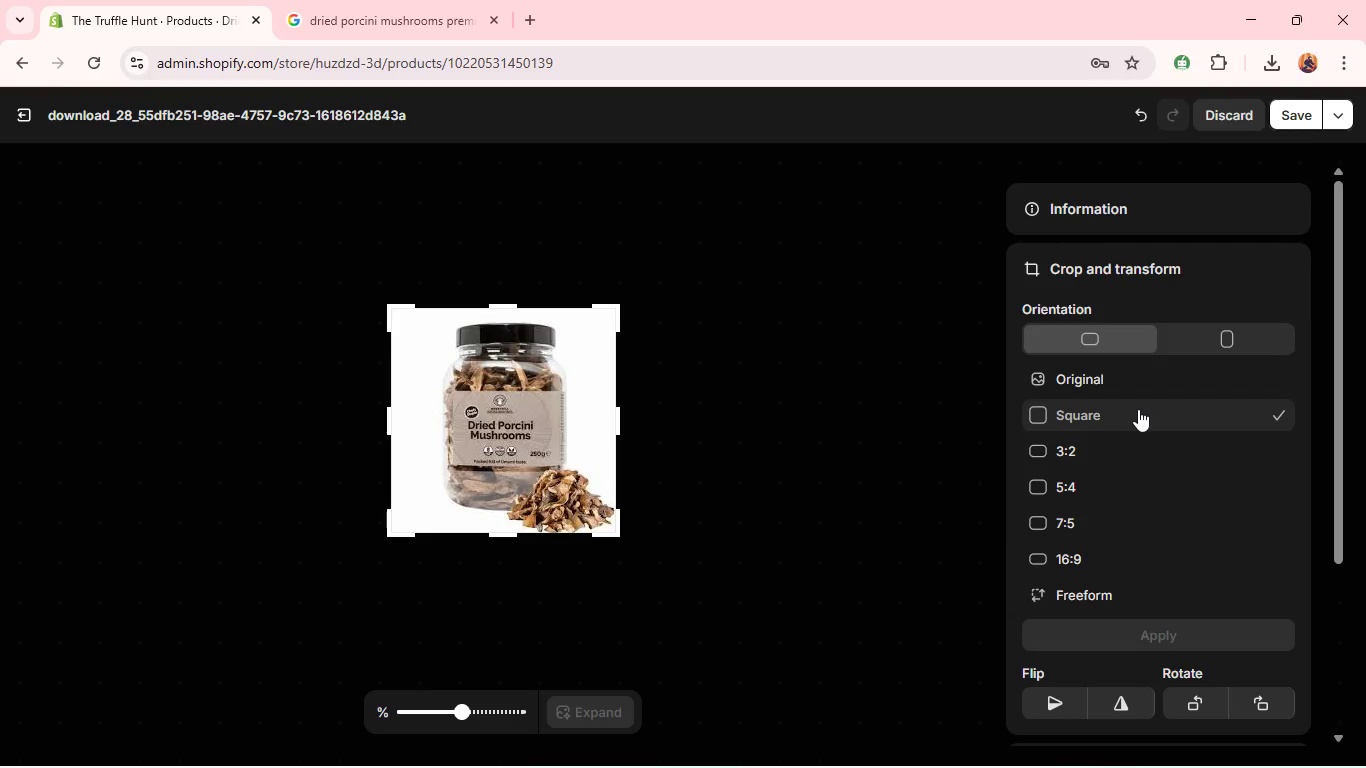 
left_click([1138, 409])
 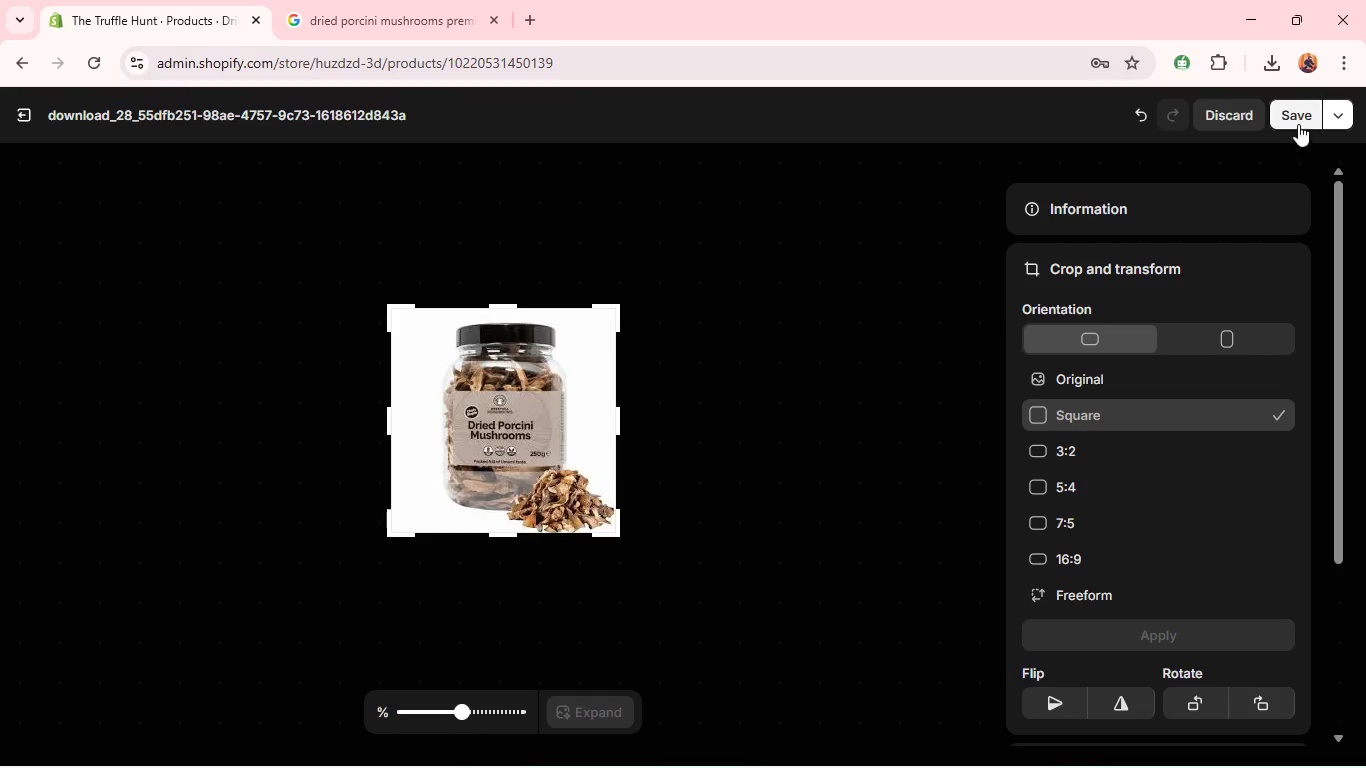 
left_click([1296, 120])
 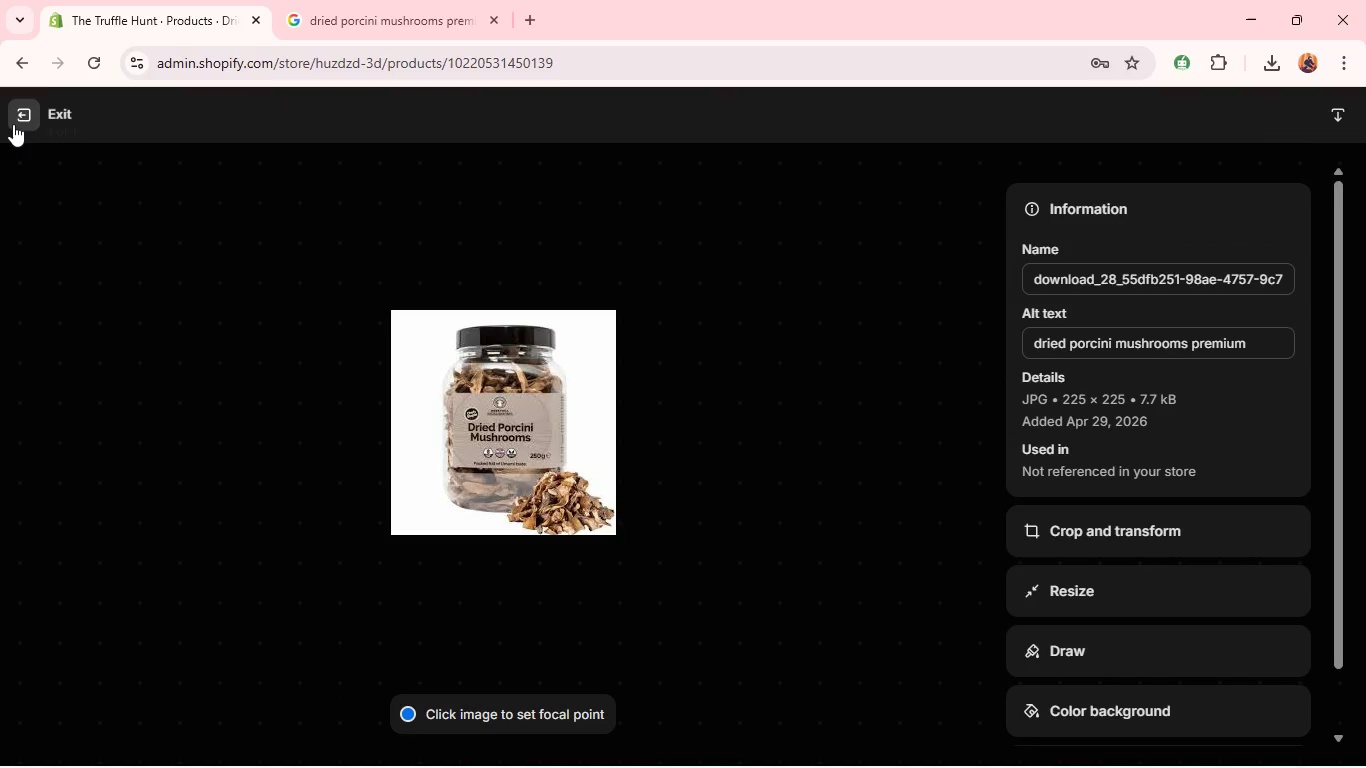 
left_click([11, 122])
 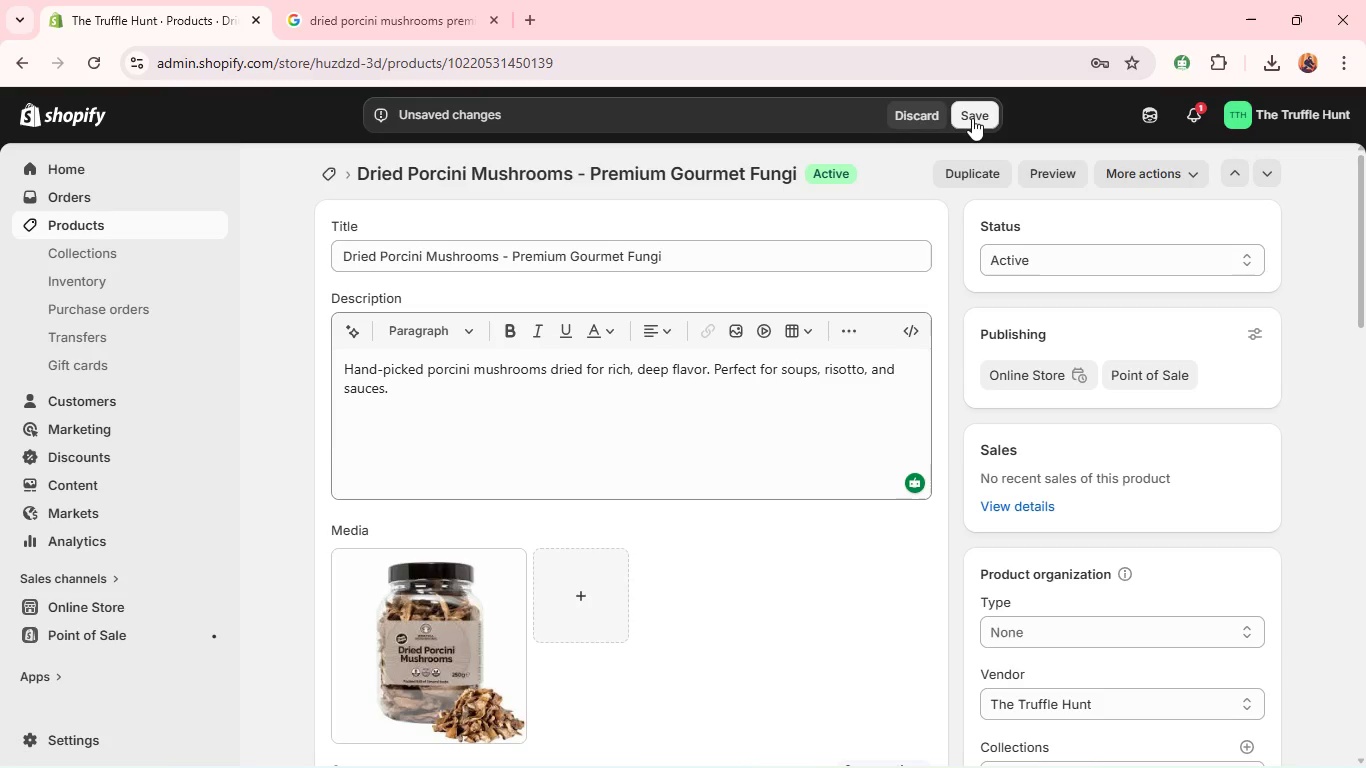 
left_click([972, 118])
 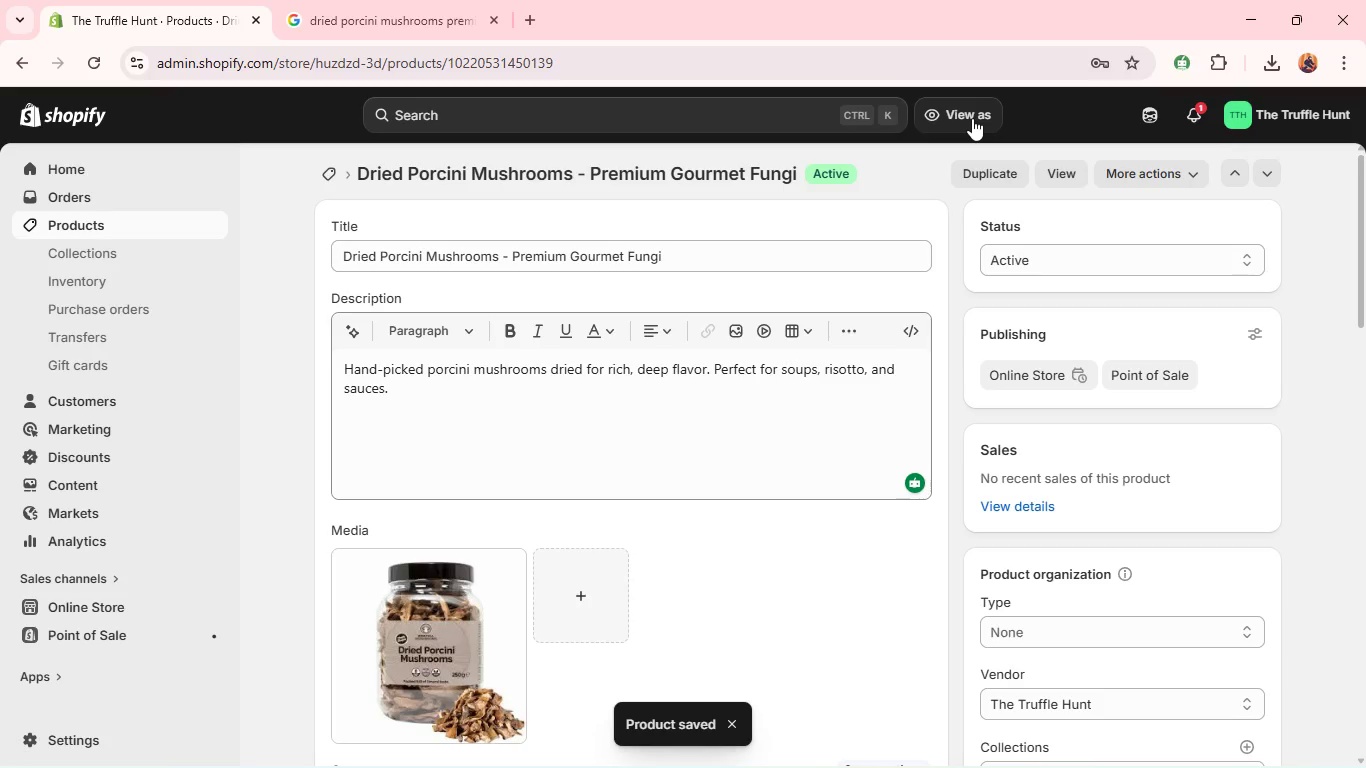 
wait(10.08)
 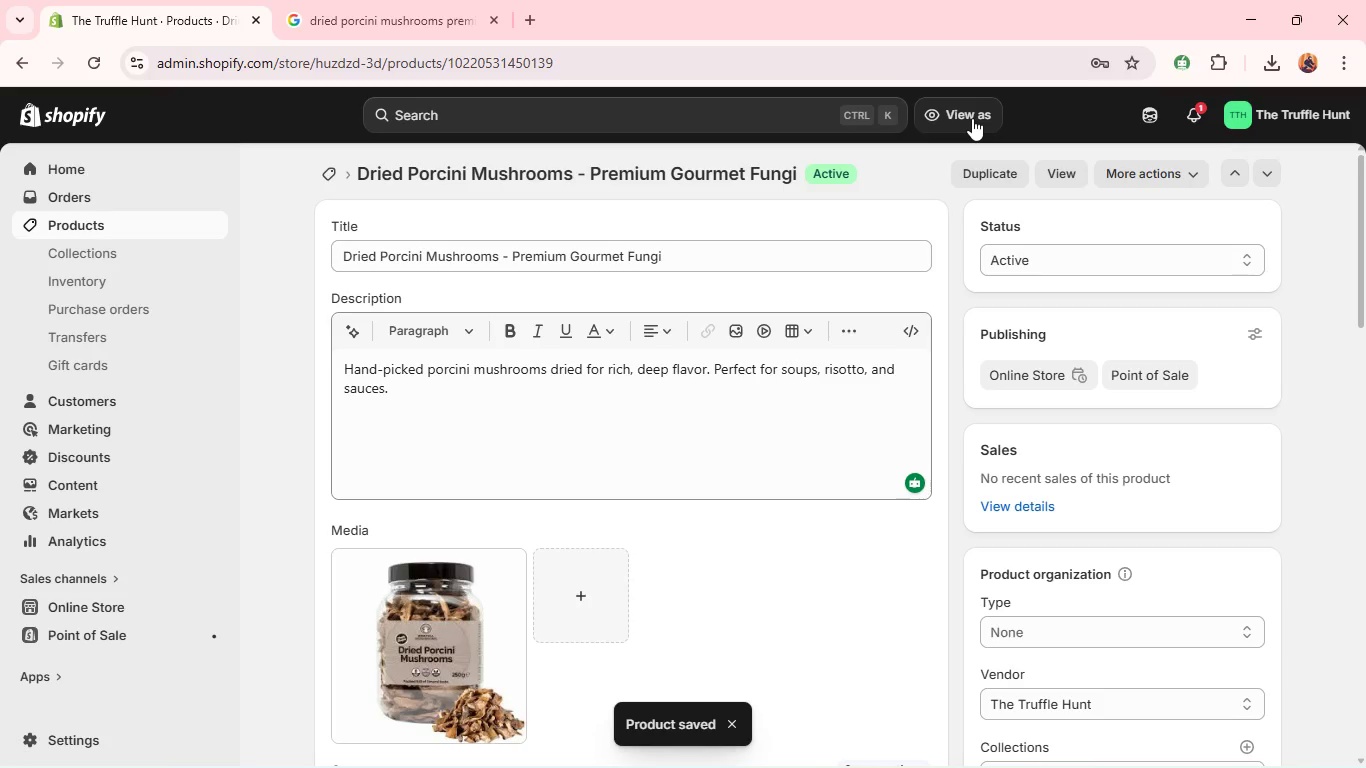 
left_click([190, 238])
 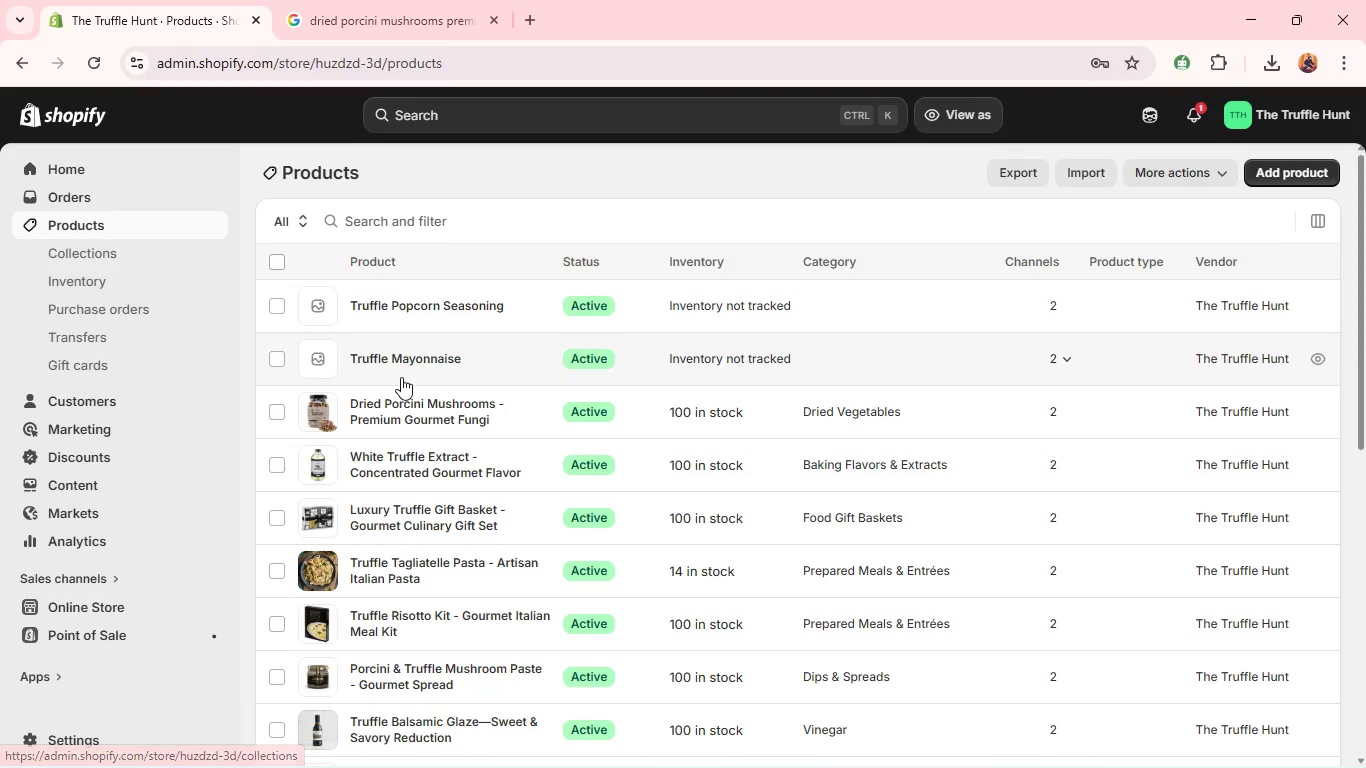 
left_click([401, 377])
 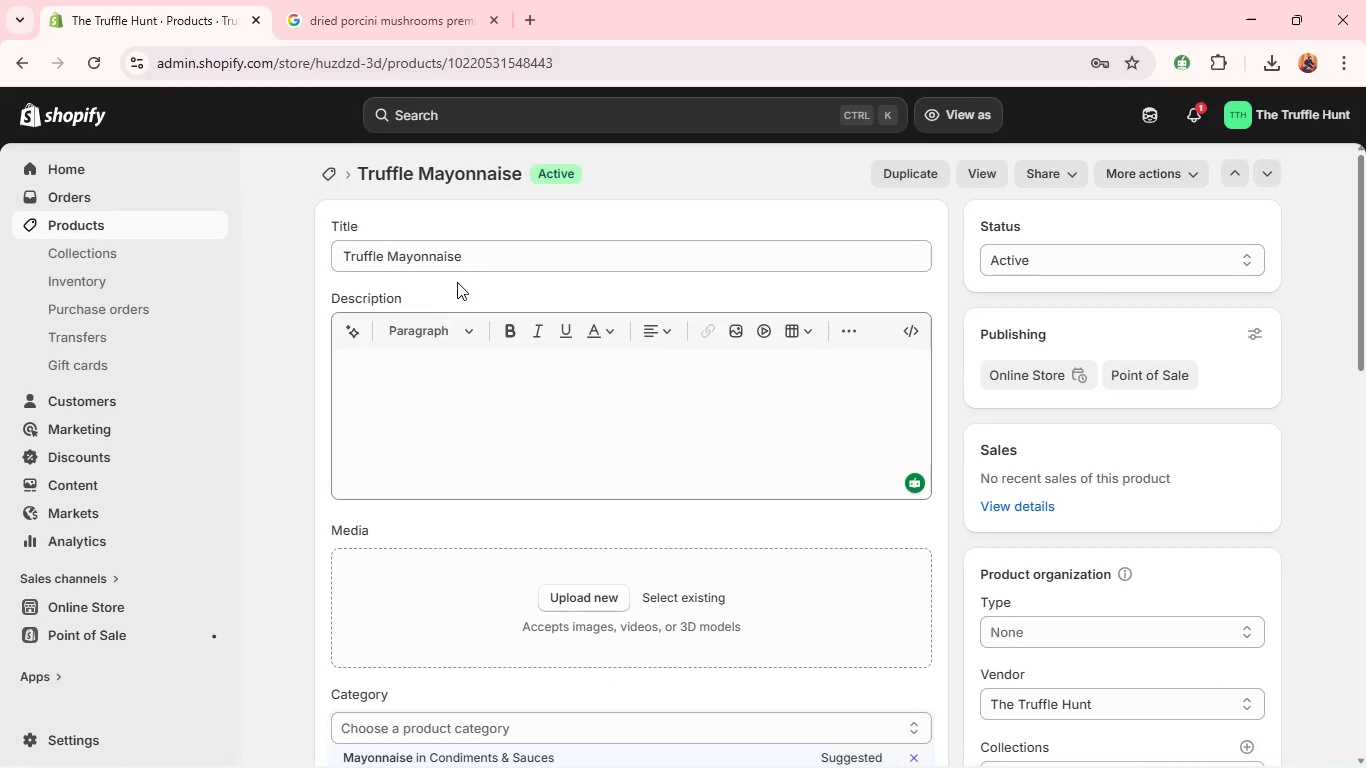 
wait(7.53)
 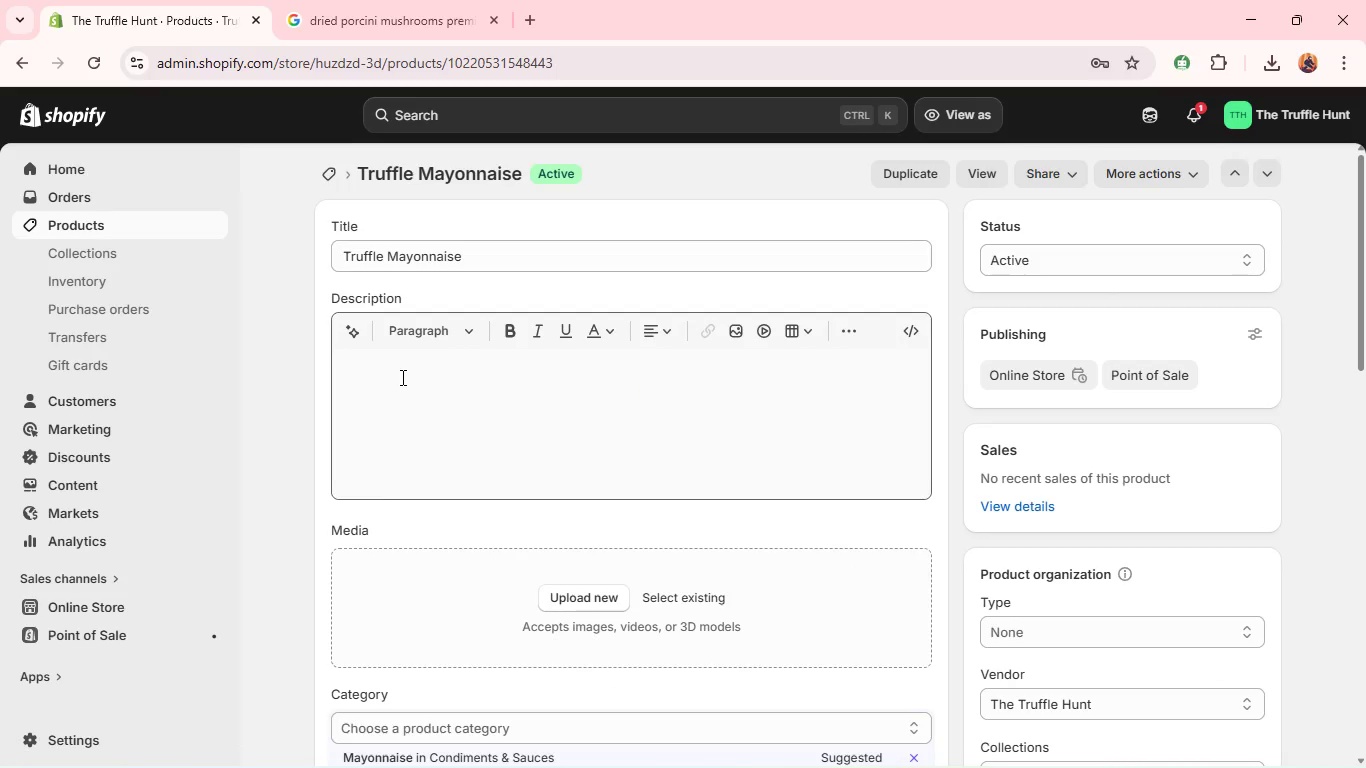 
left_click([541, 254])
 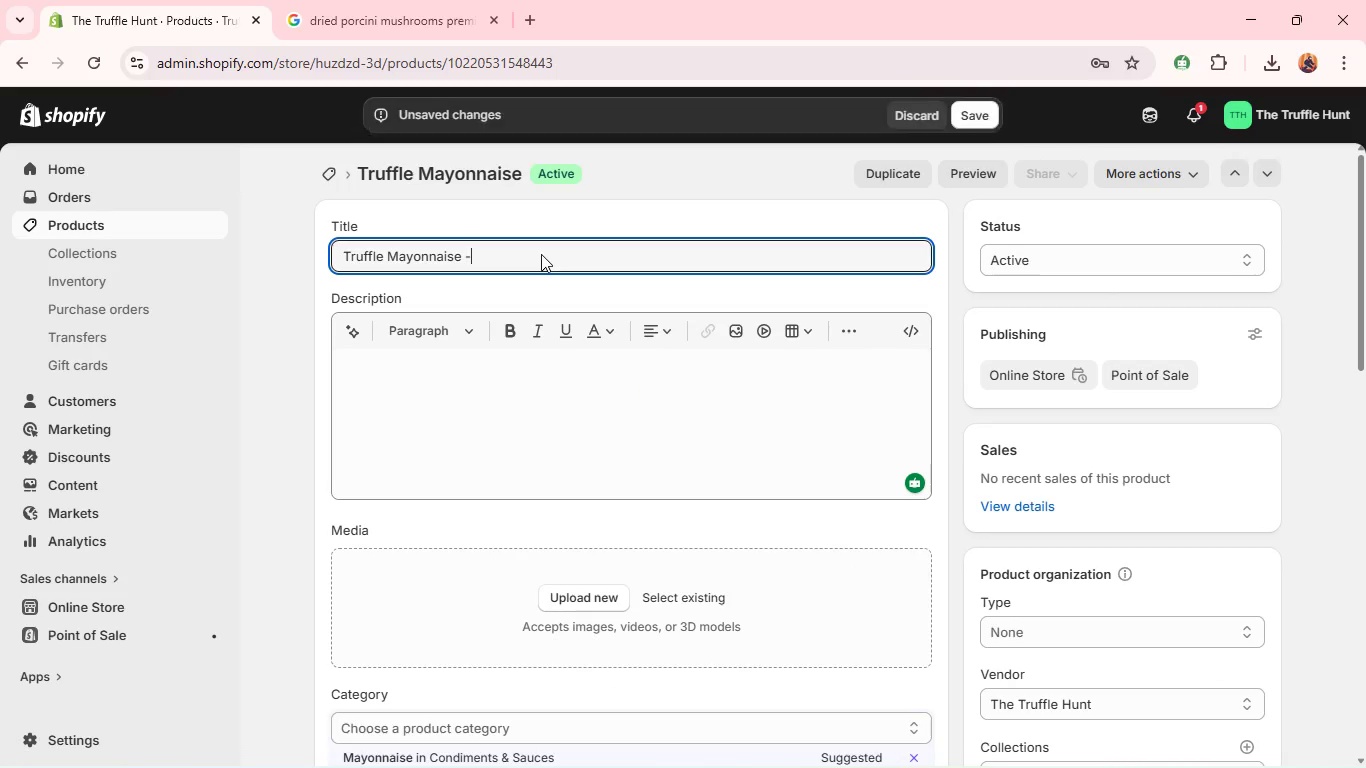 
type( - Creany Gournet )
key(Backspace)
key(Backspace)
key(Backspace)
key(Backspace)
type(met Spread)
 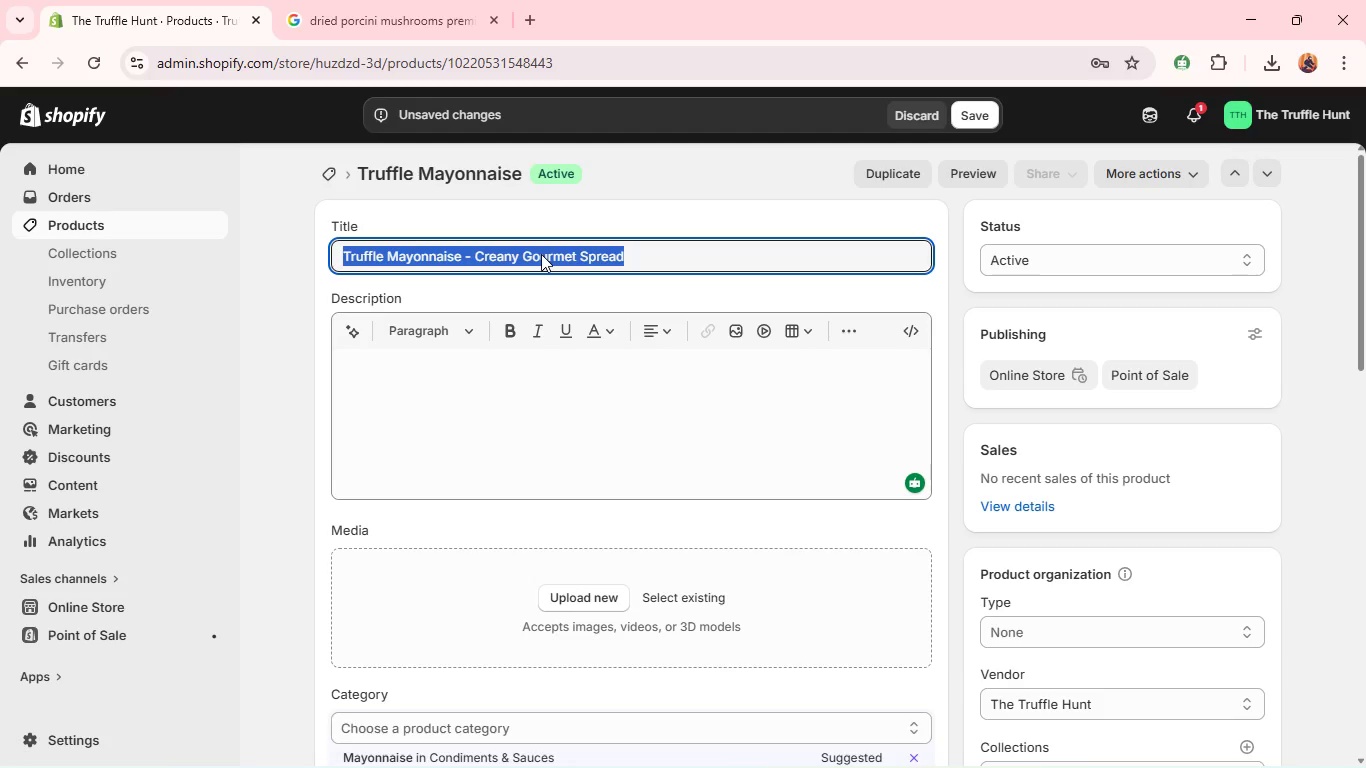 
key(Control+A)
 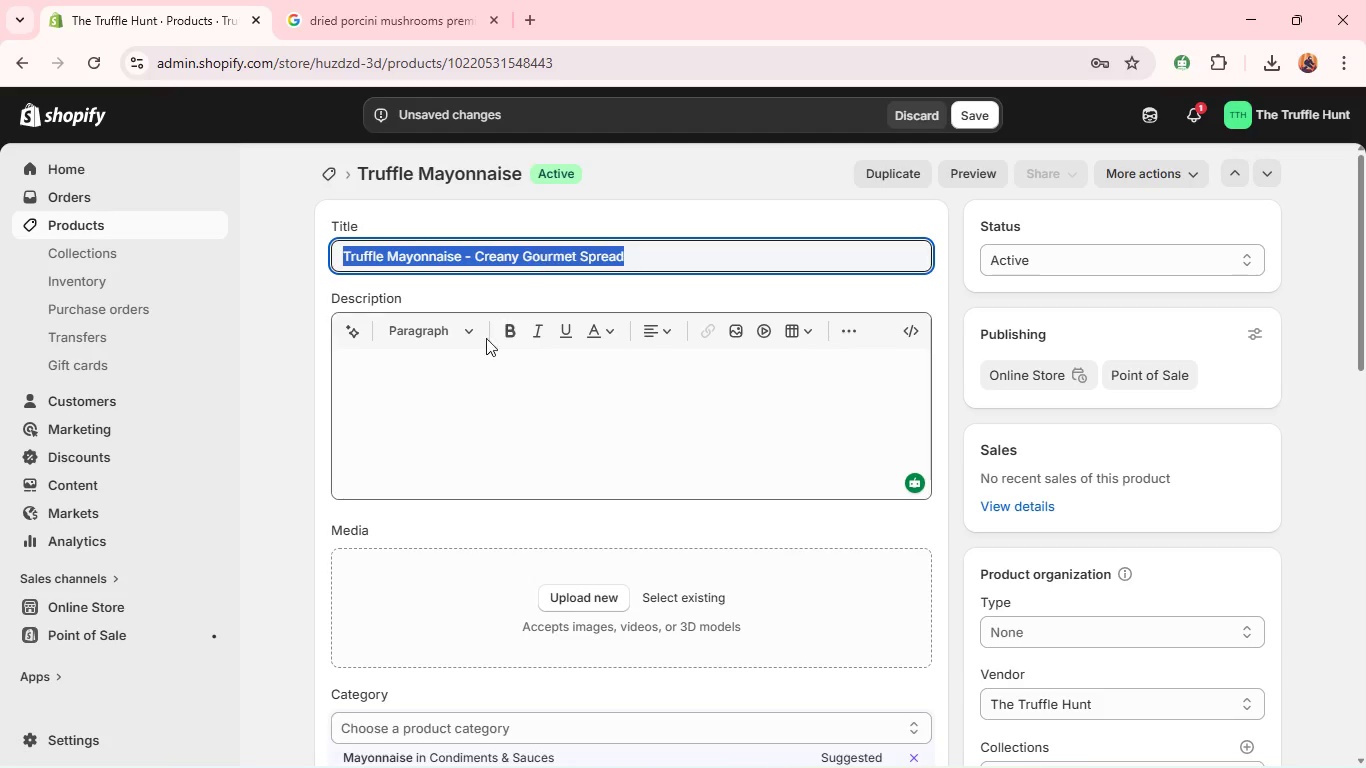 
key(Control+C)
 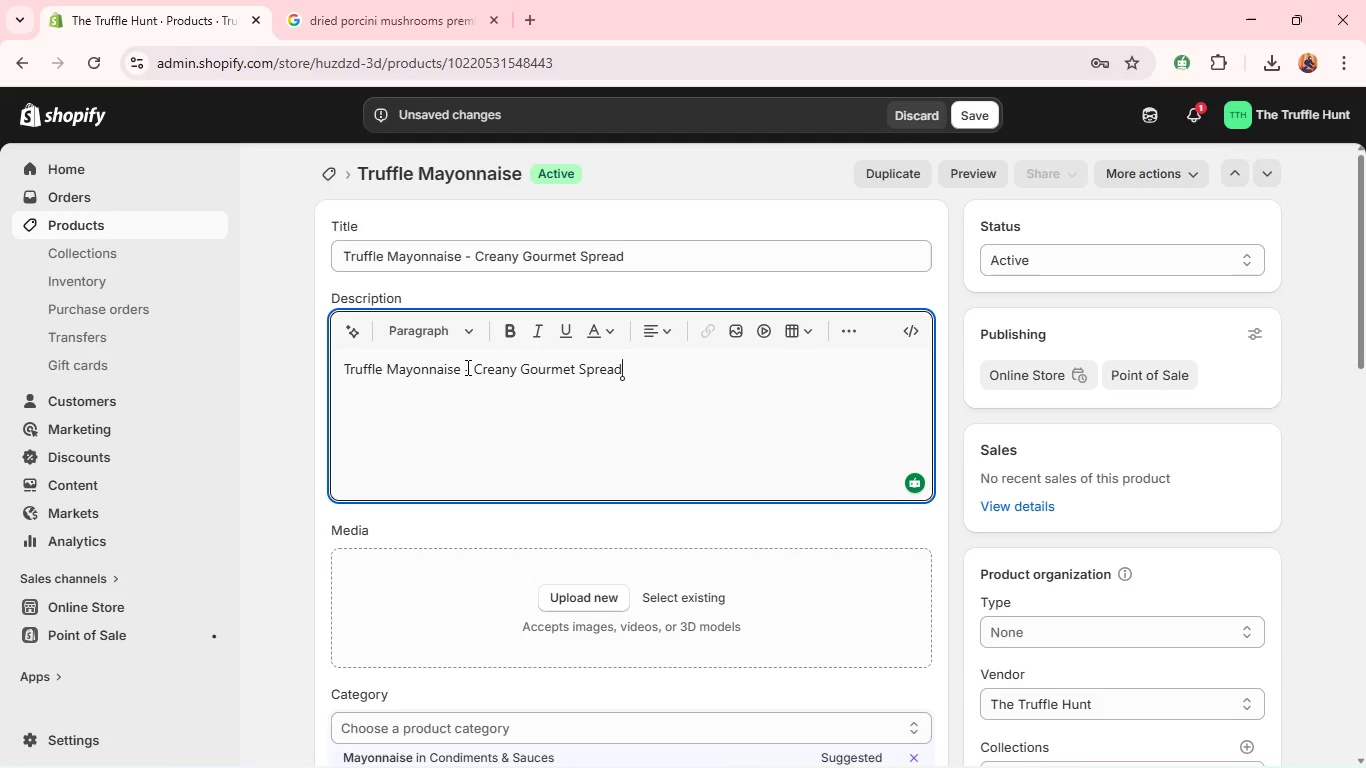 
left_click([466, 367])
 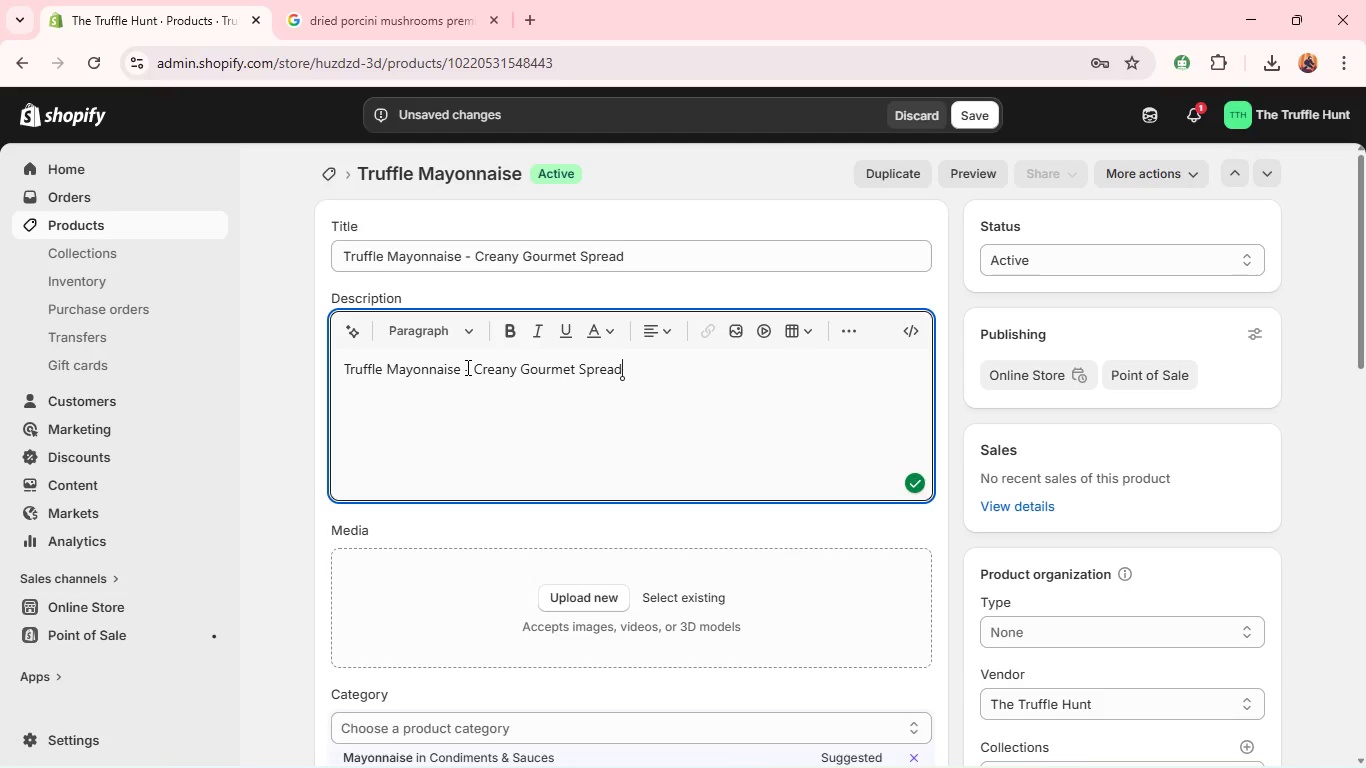 
key(Control+V)
 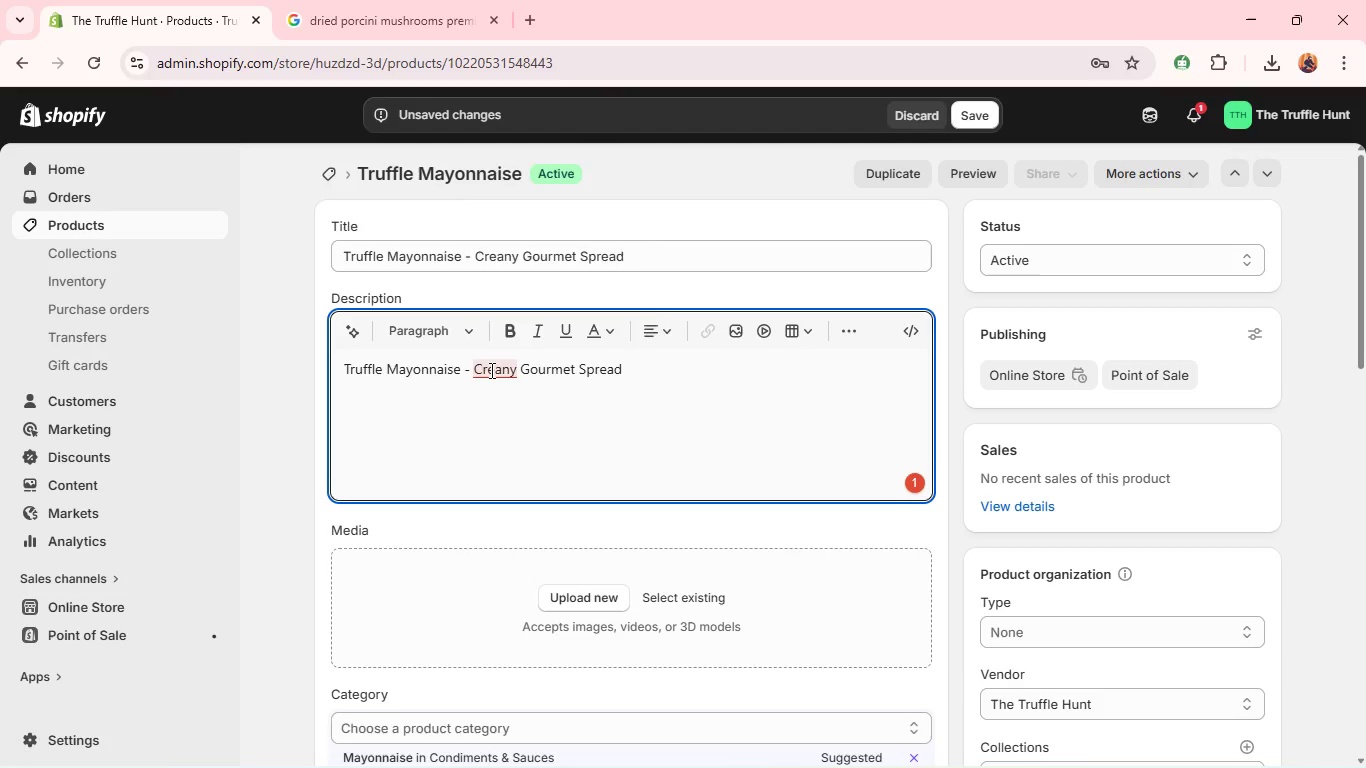 
left_click([490, 370])
 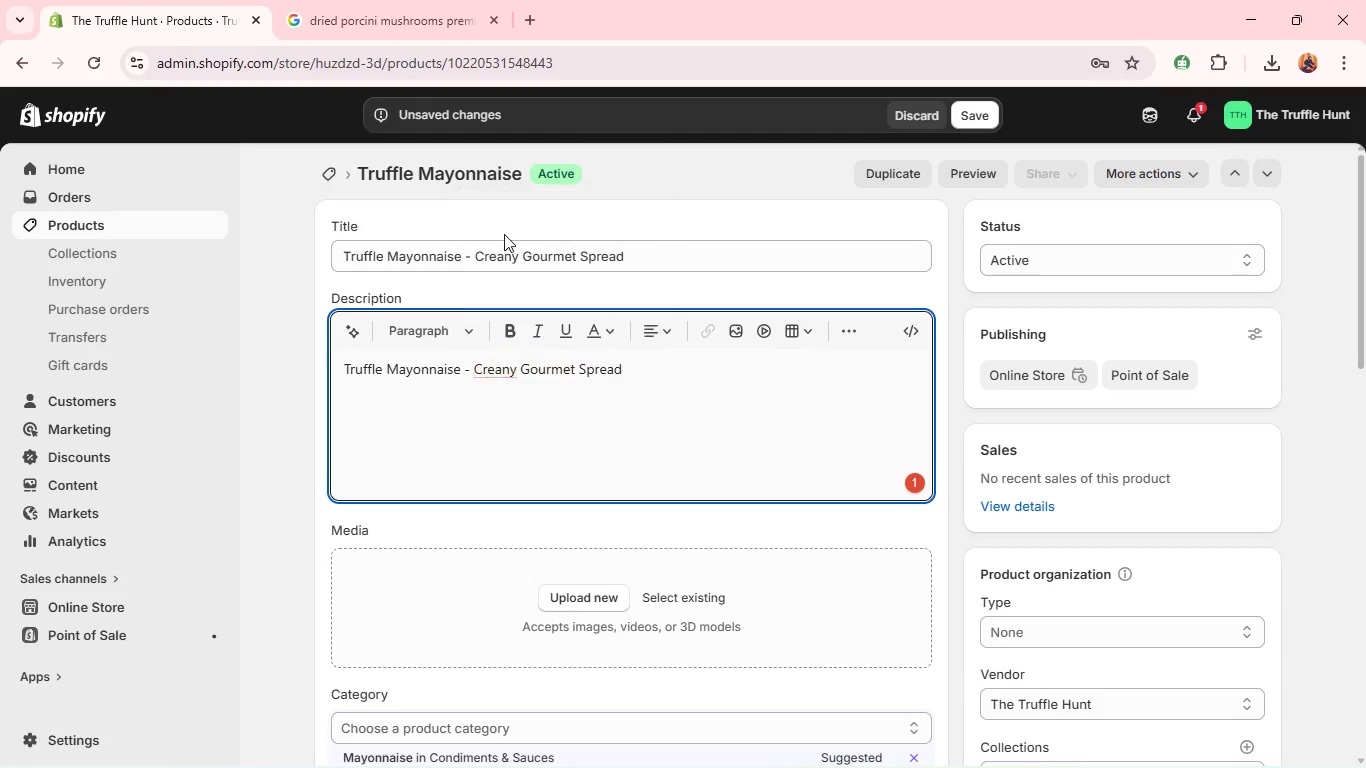 
left_click([504, 234])
 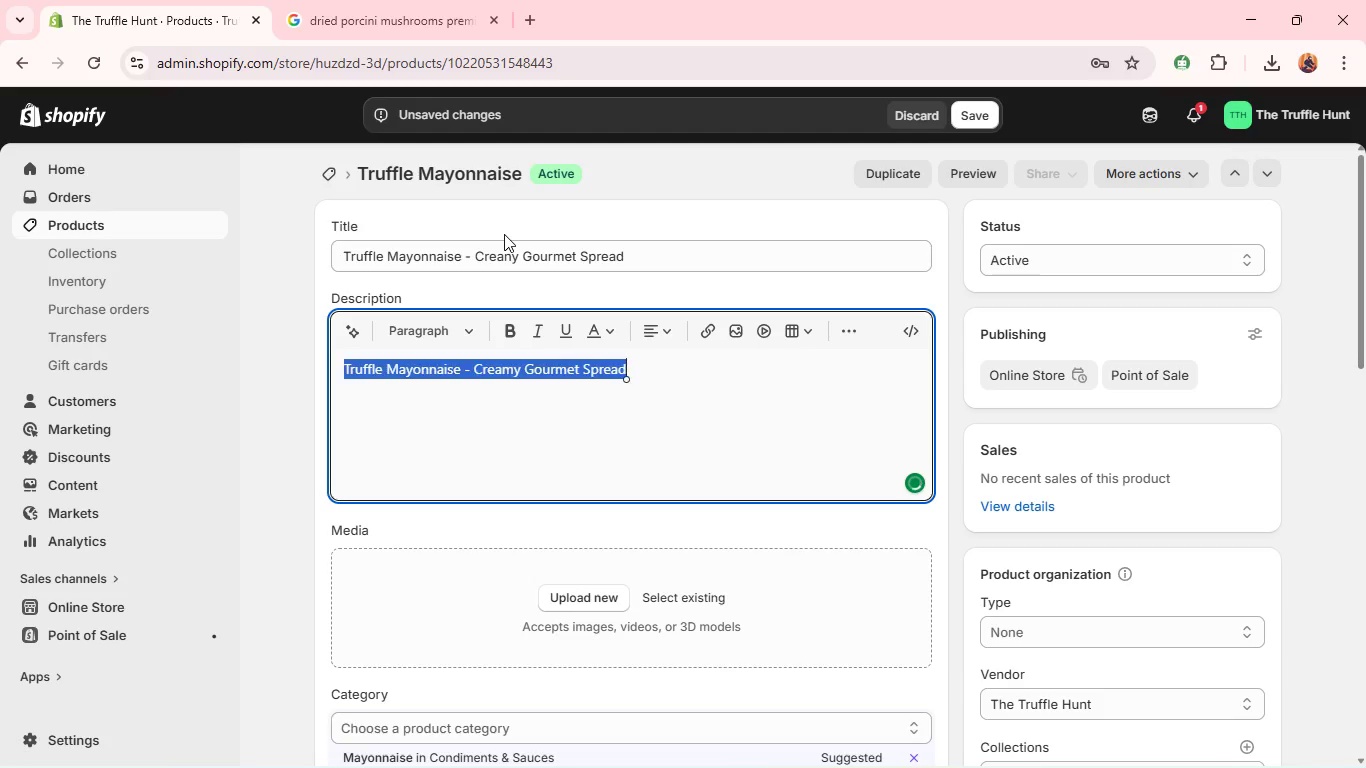 
key(Control+A)
 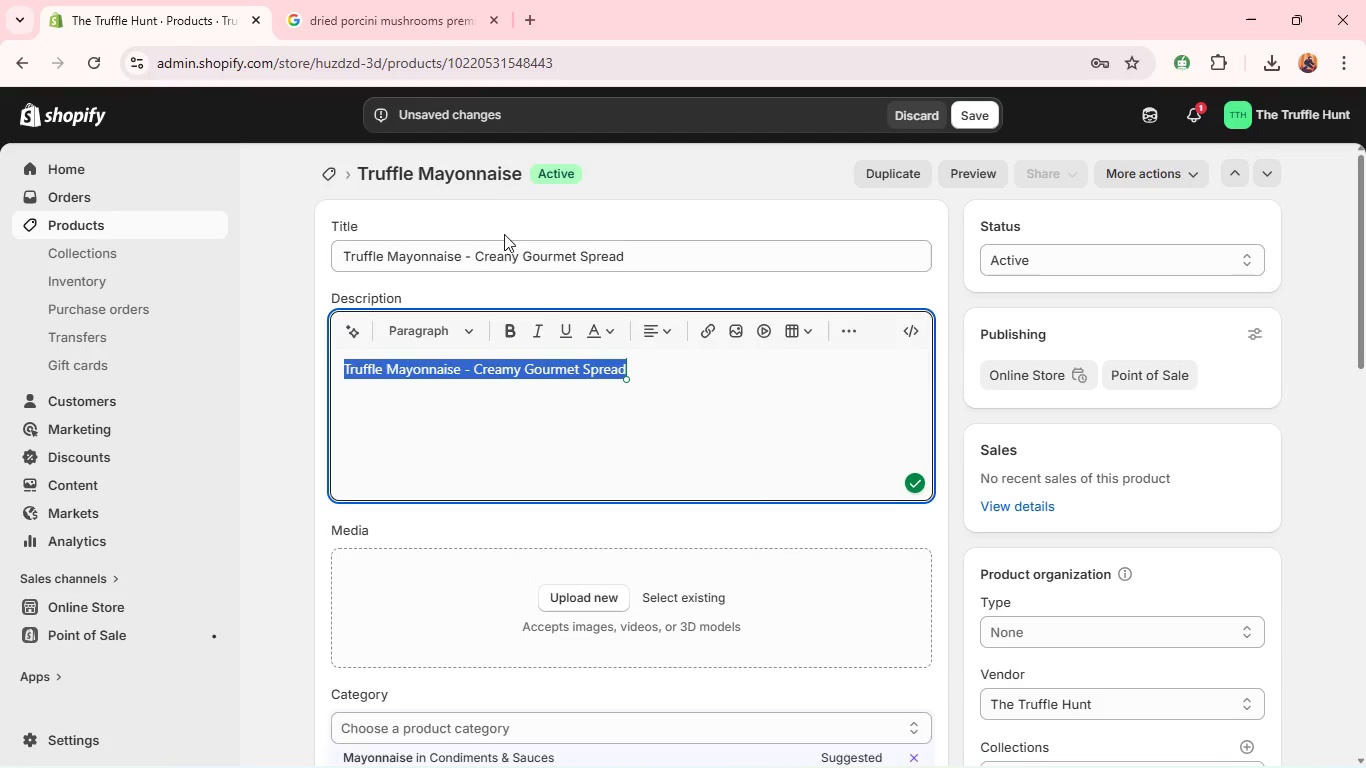 
key(Control+C)
 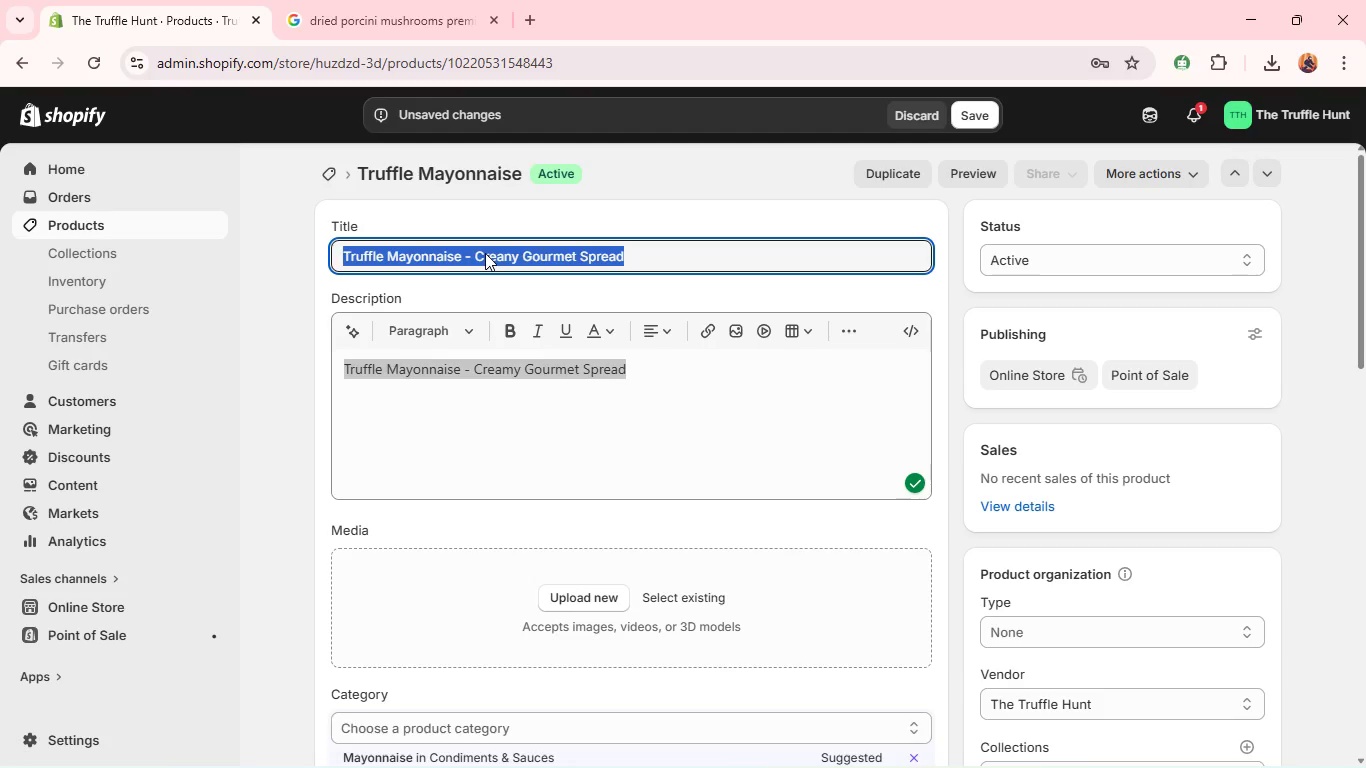 
left_click([485, 253])
 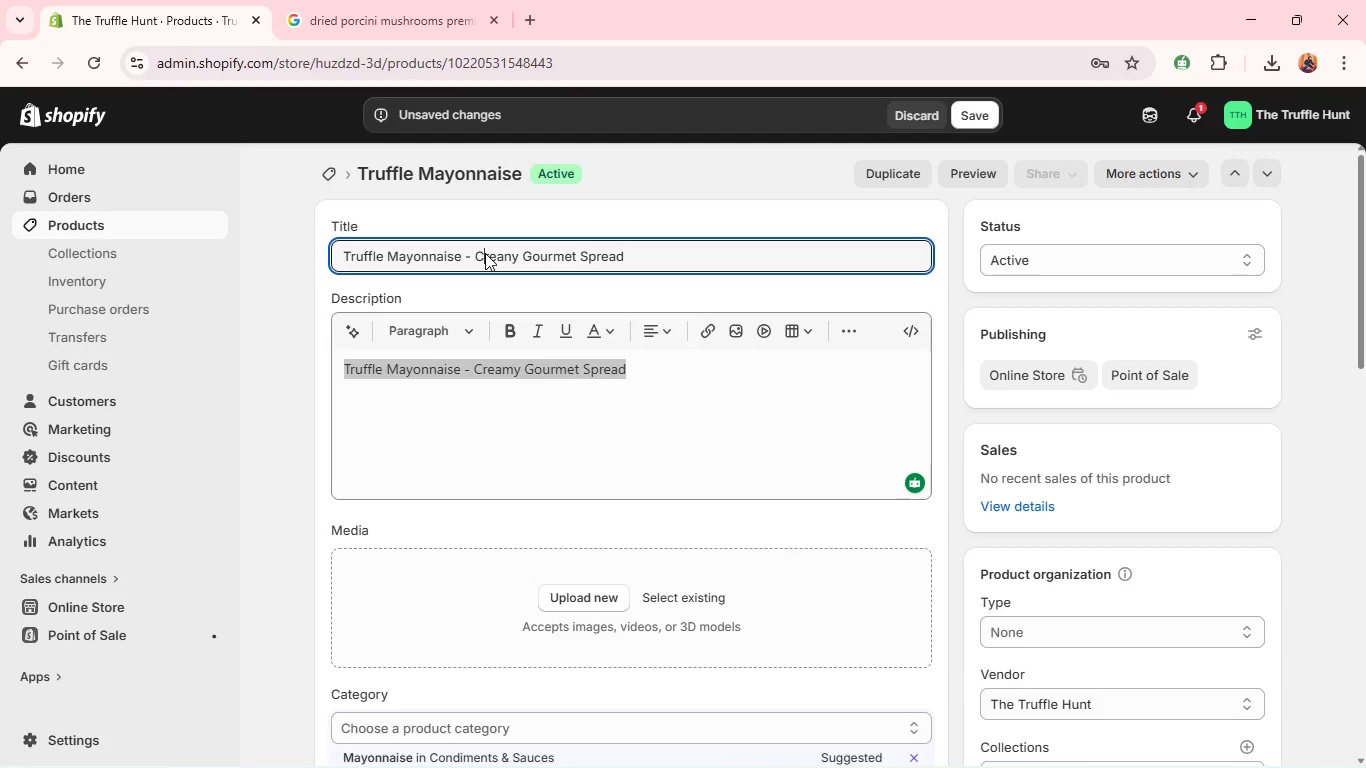 
hold_key(key=ControlLeft, duration=0.53)
 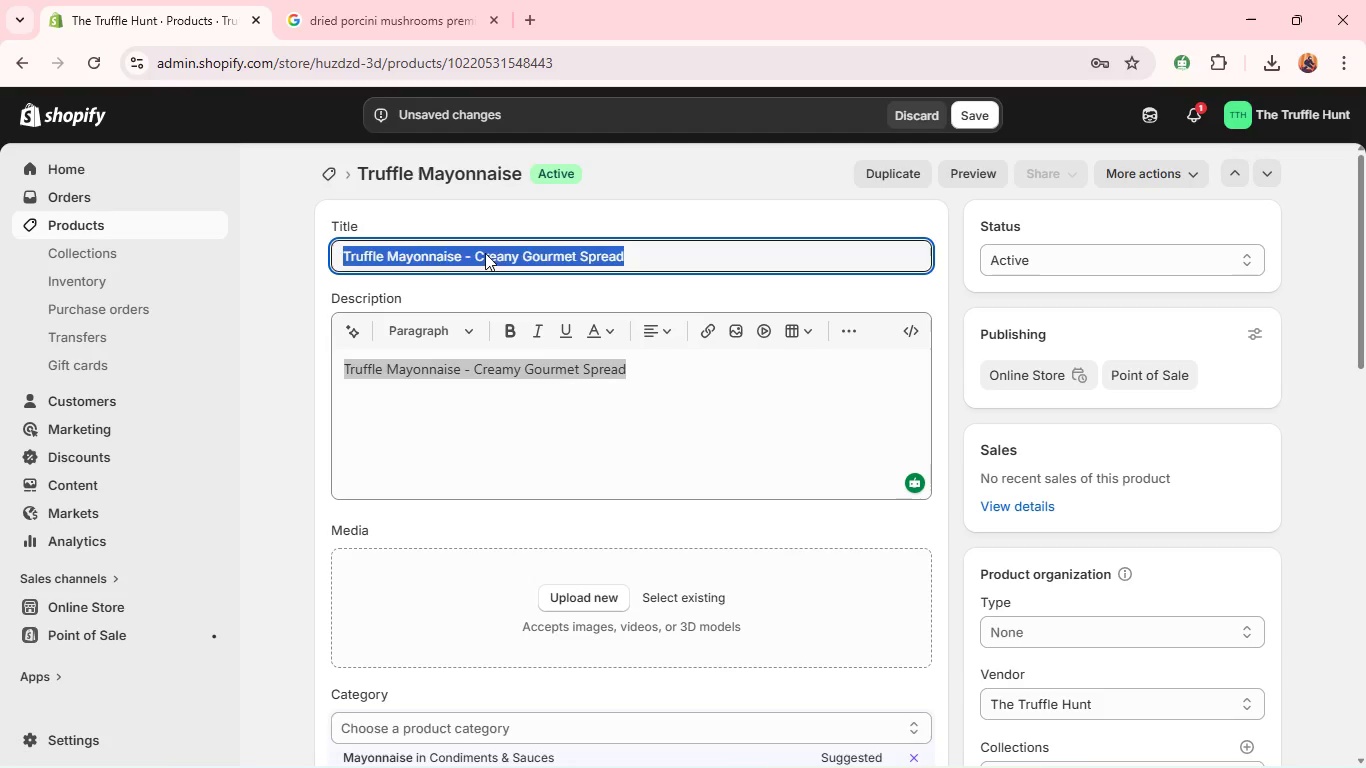 
left_click([485, 253])
 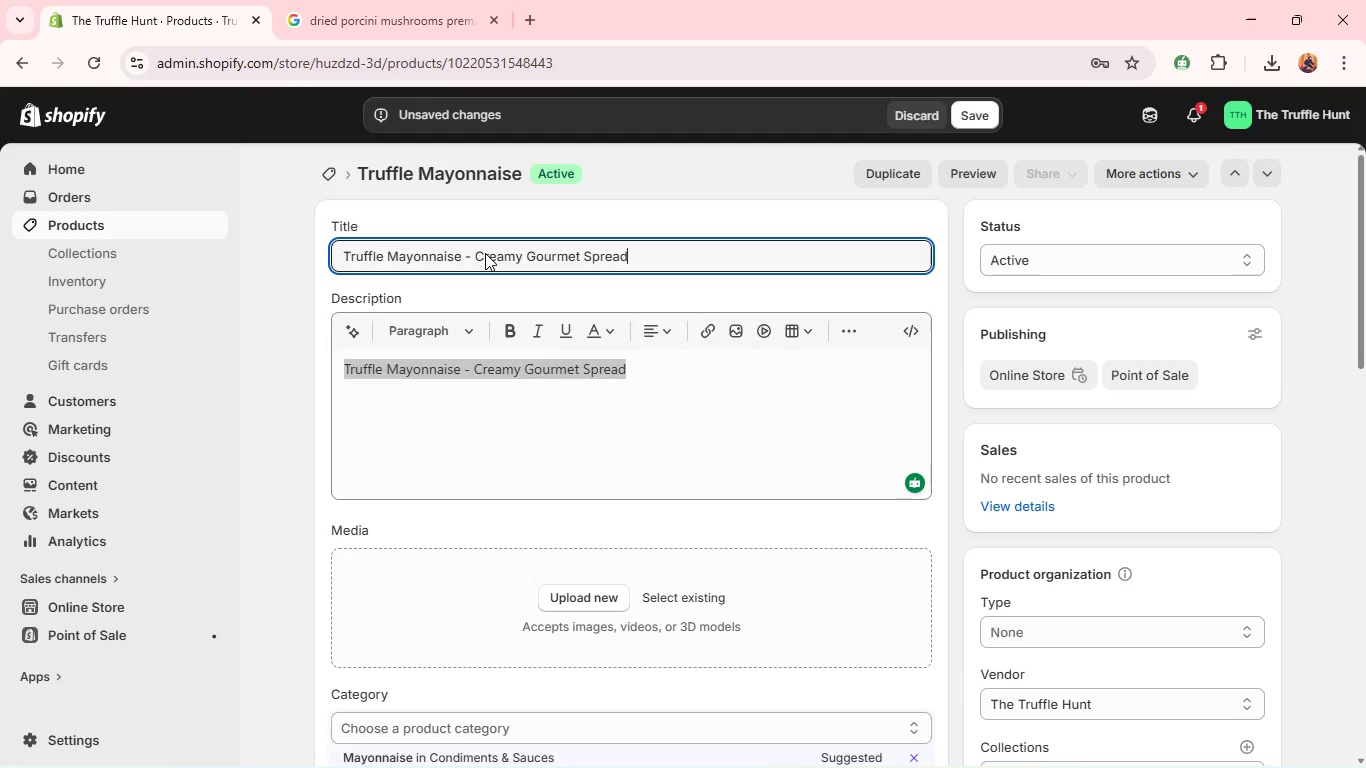 
key(Control+A)
 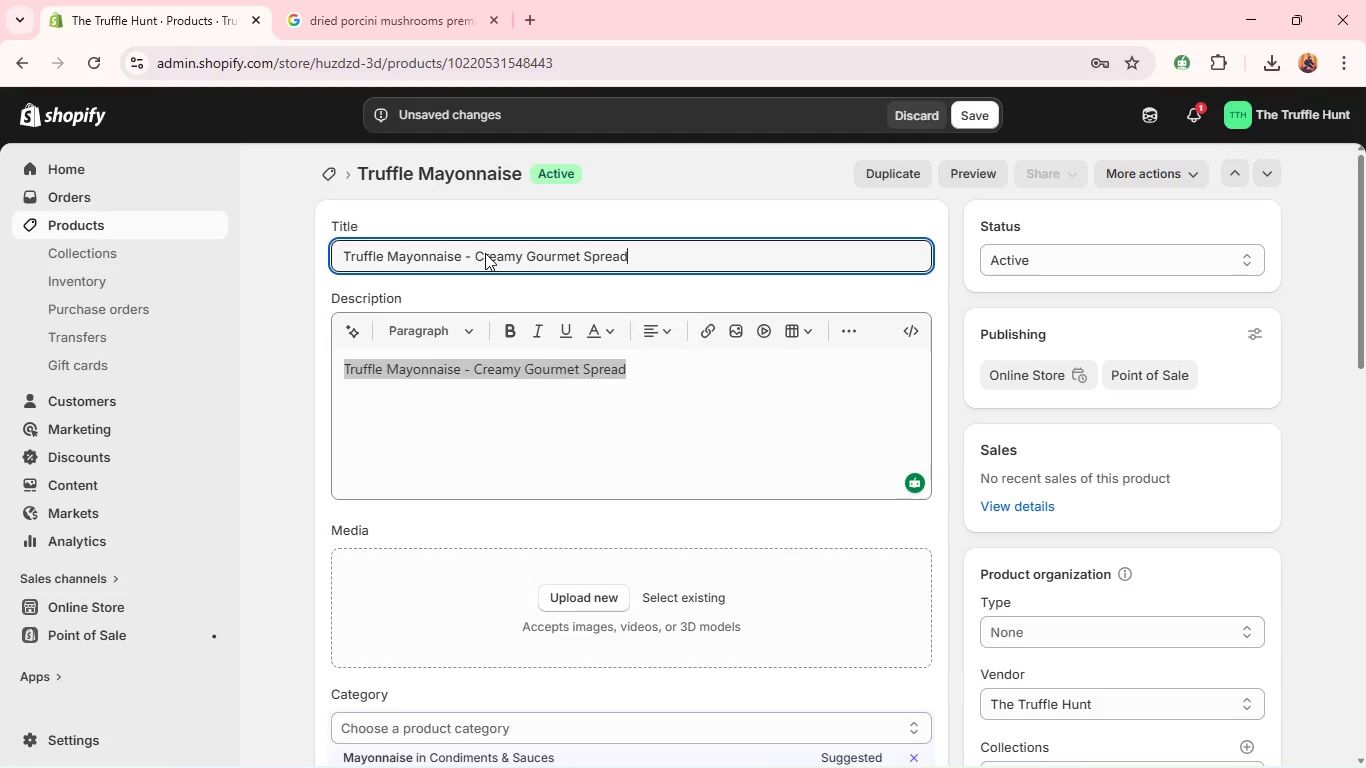 
key(Control+V)
 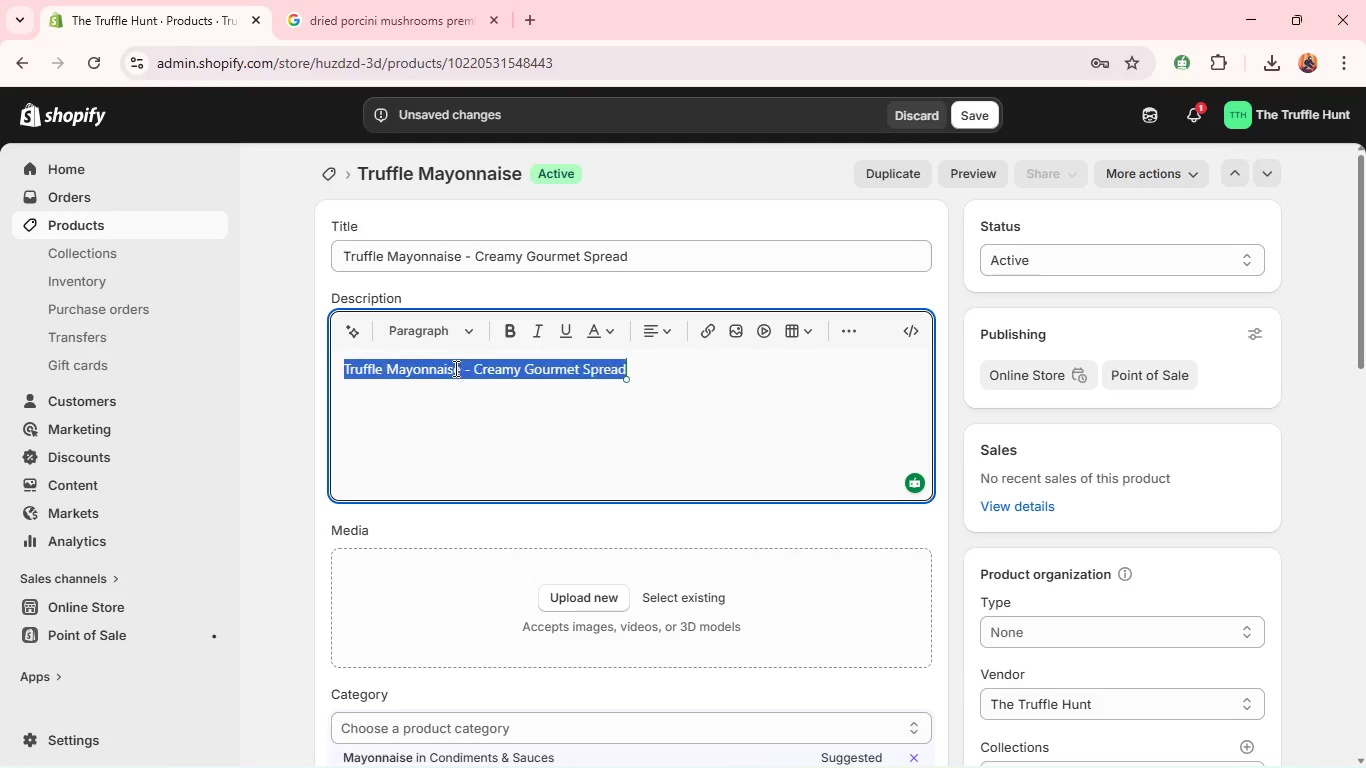 
double_click([454, 368])
 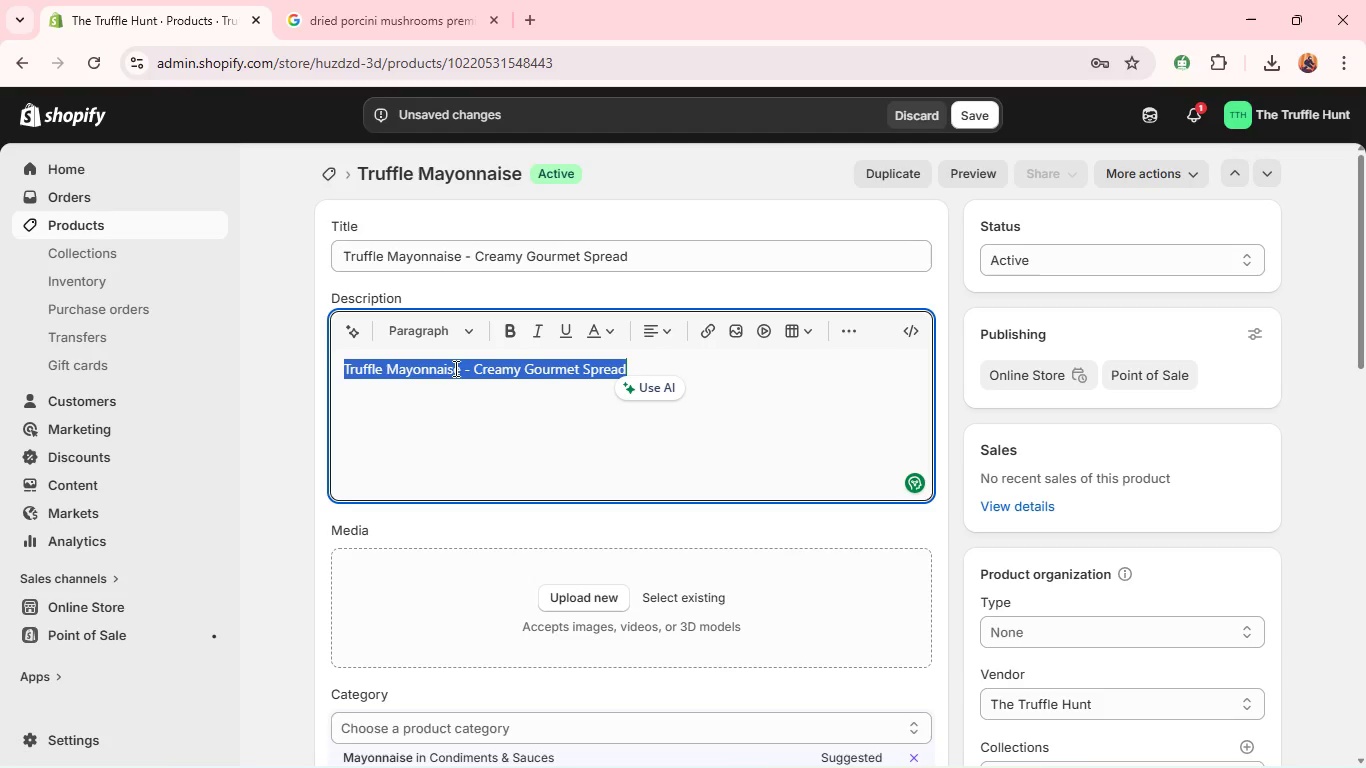 
triple_click([454, 368])
 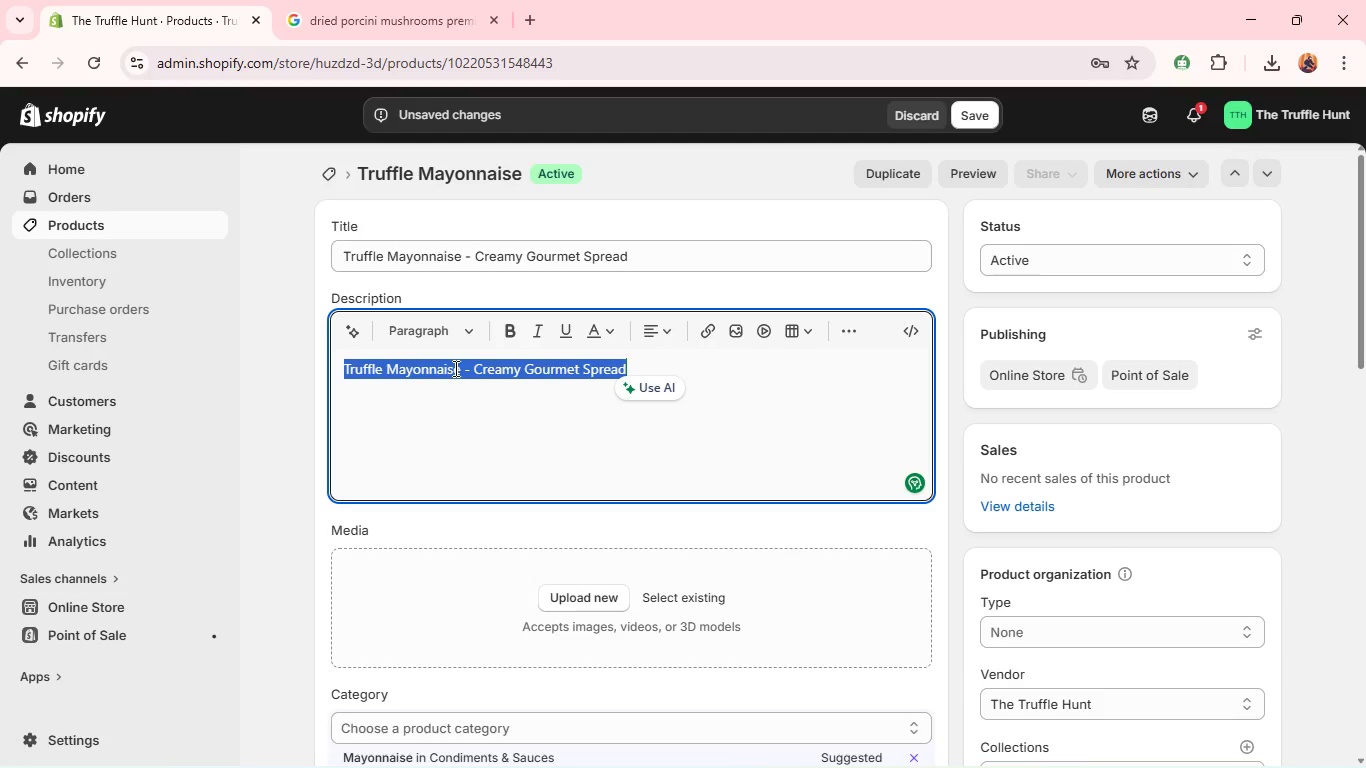 
type(A smooth and savory maynon)
key(Backspace)
key(Backspace)
key(Backspace)
type(onnaise infused with truffle fa)
key(Backspace)
type(lavor, )
key(Backspace)
key(Backspace)
type(. p)
key(Backspace)
type(L)
key(Backspace)
type(Perfect for sandwa)
key(Backspace)
type(iches, fries )
key(Backspace)
type(, and gourmet burgers)
 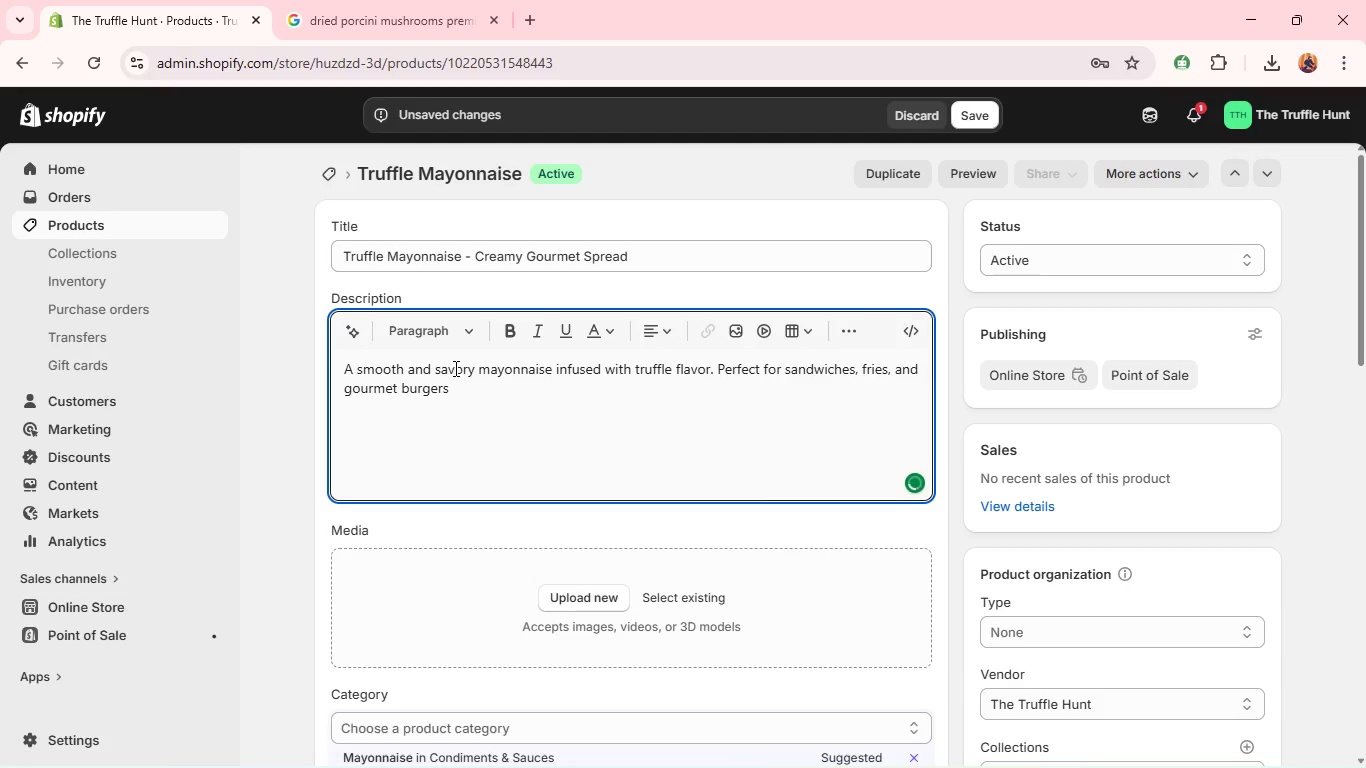 
key(Period)
 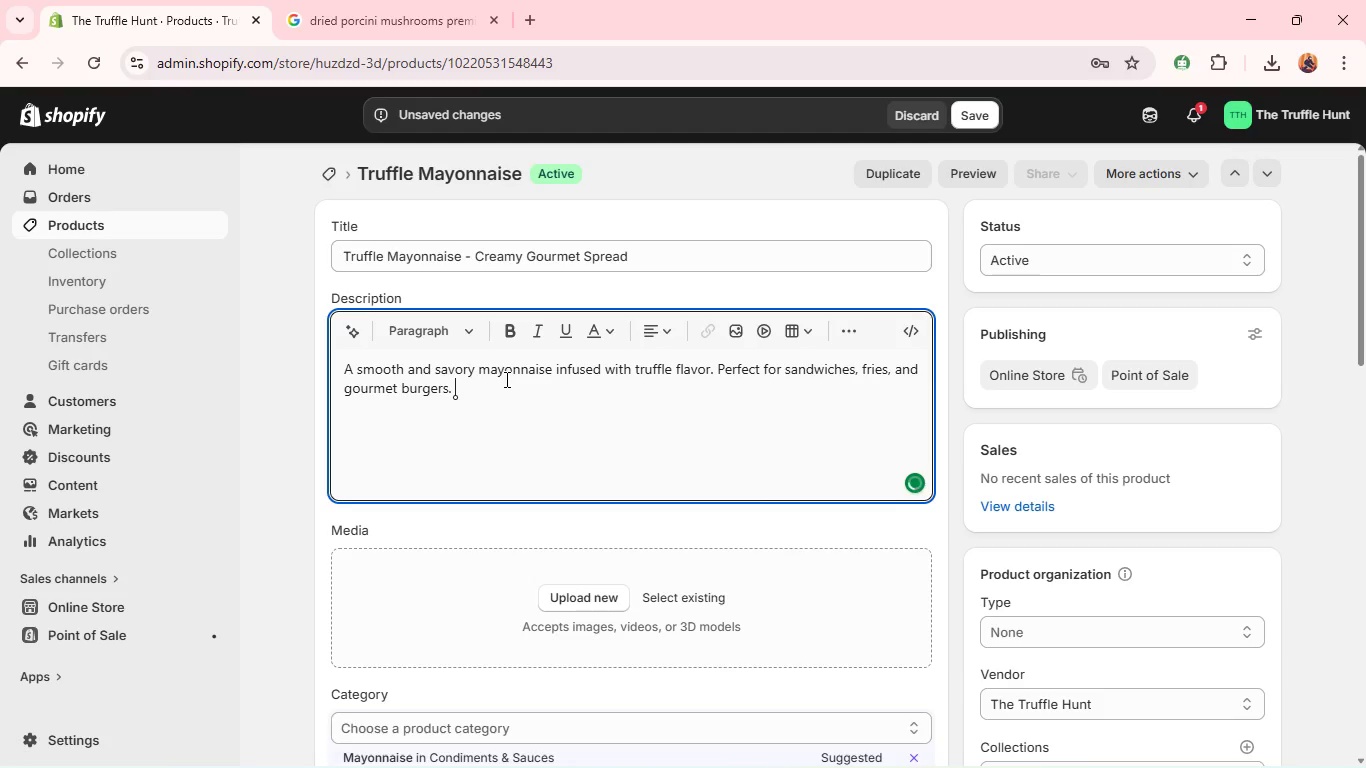 
key(Space)
 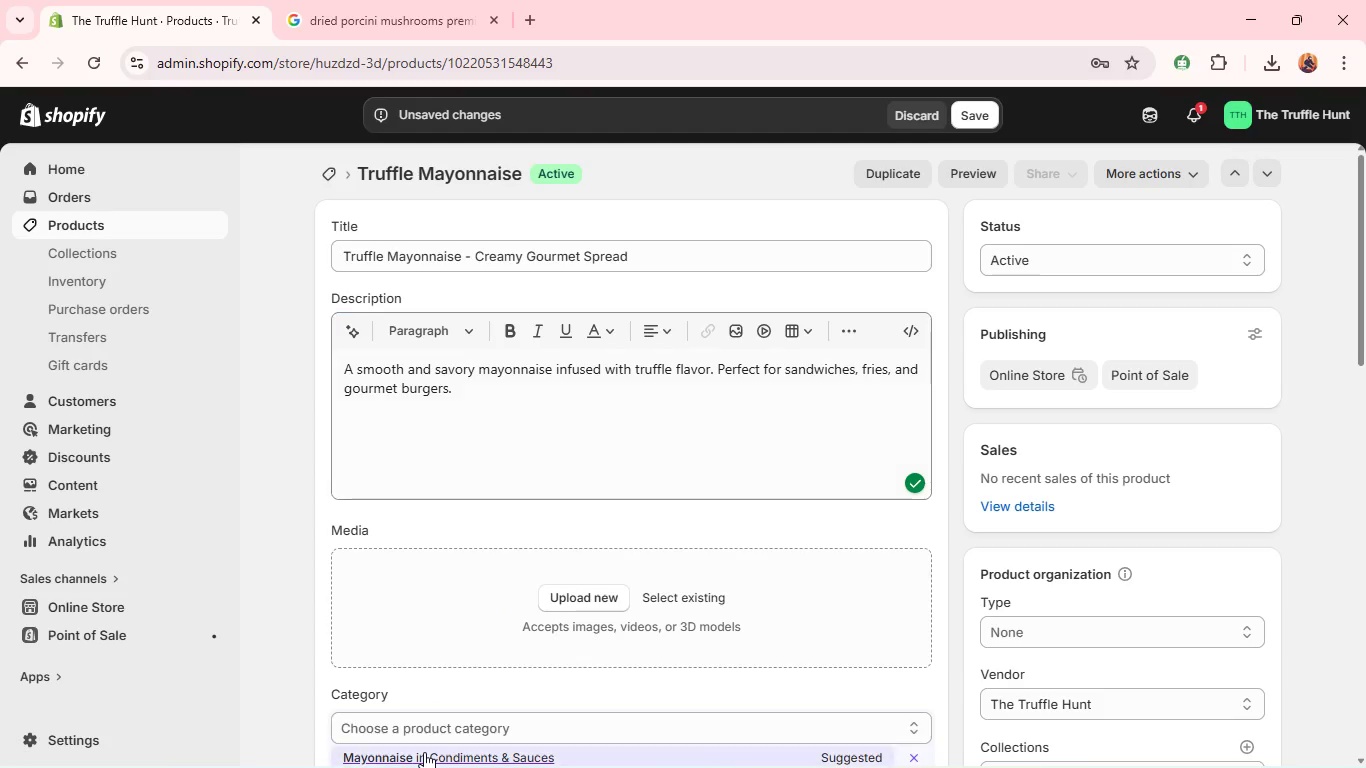 
left_click([424, 752])
 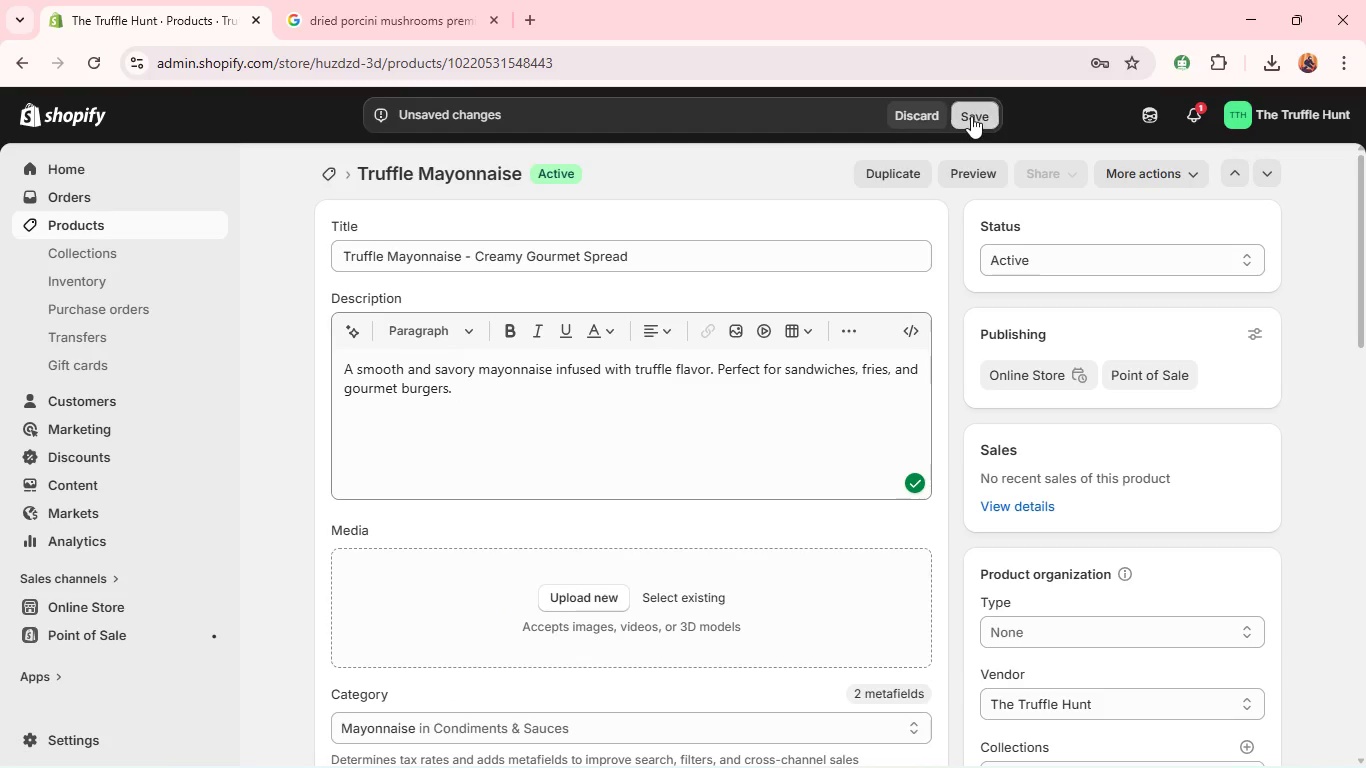 
left_click([971, 116])
 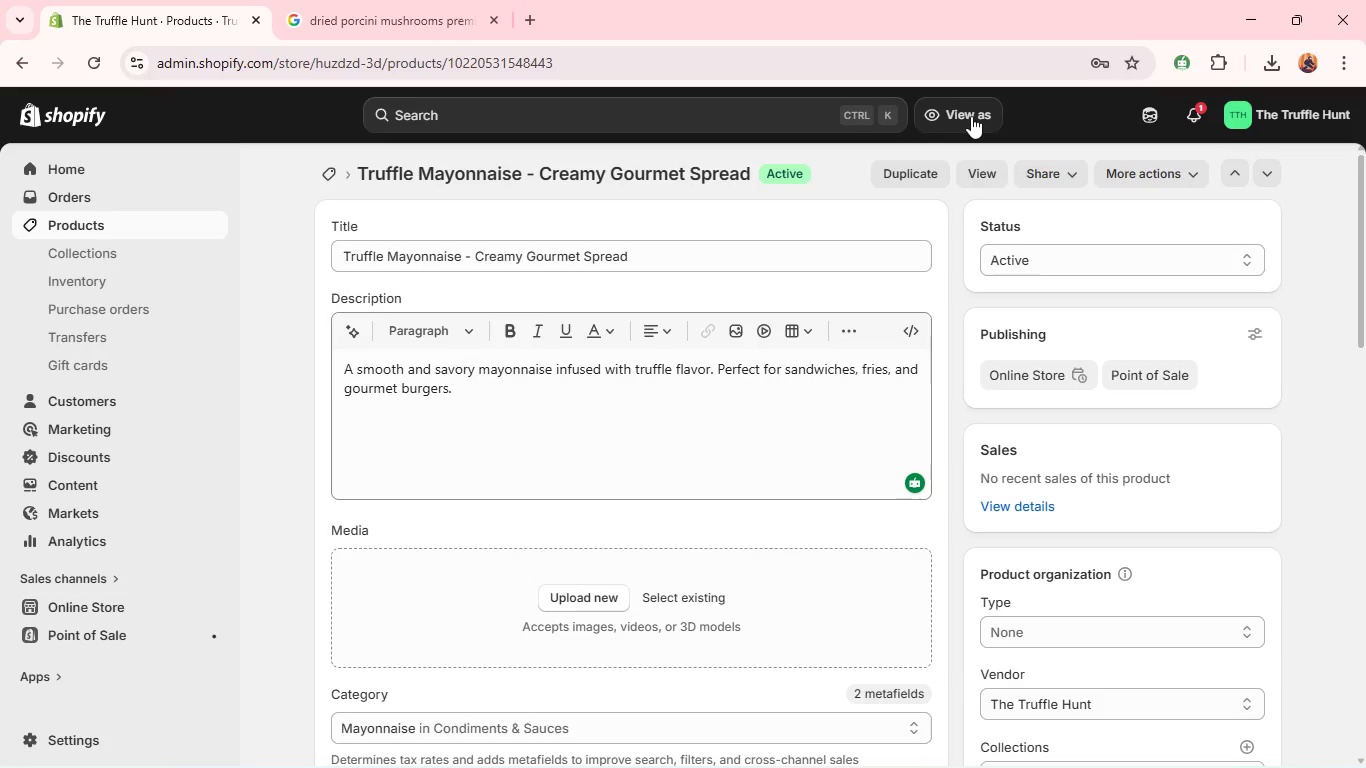 
wait(46.25)
 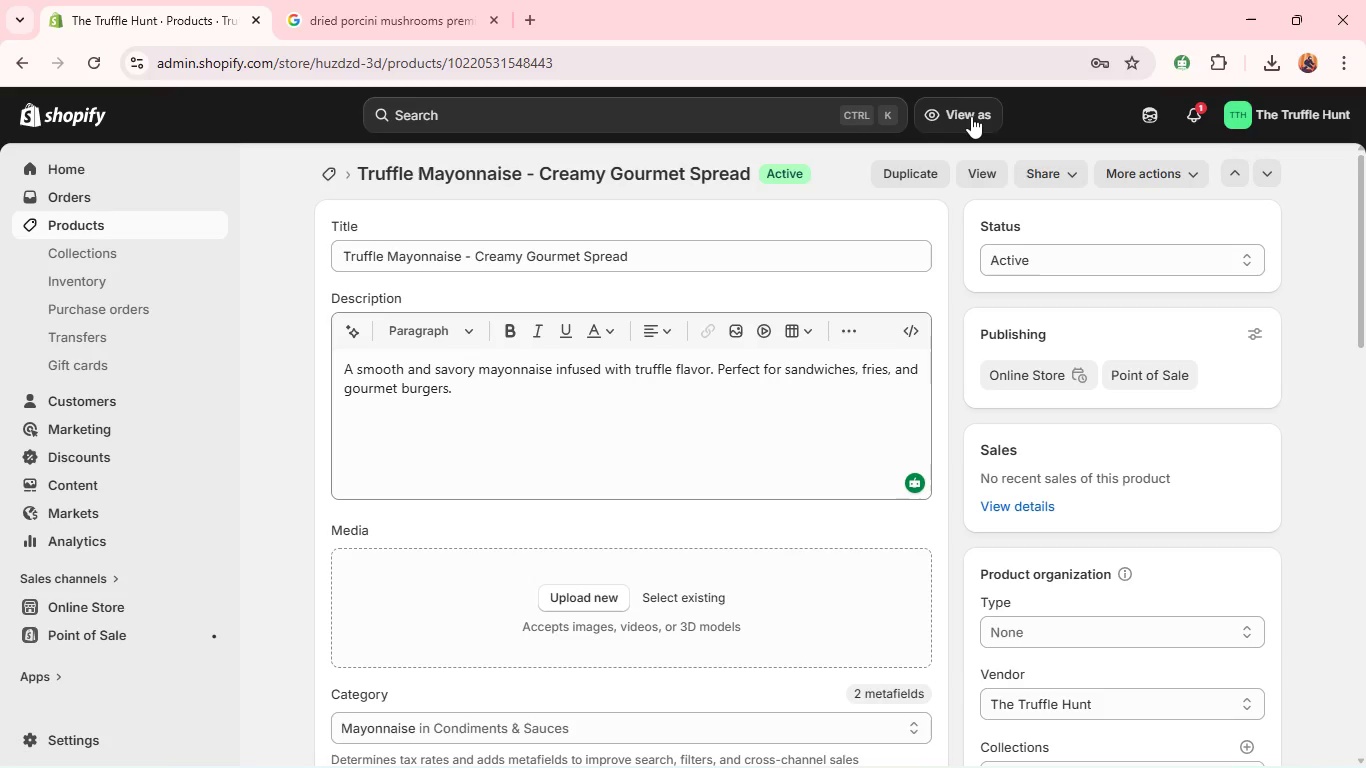 
key(Alt+Tab)
 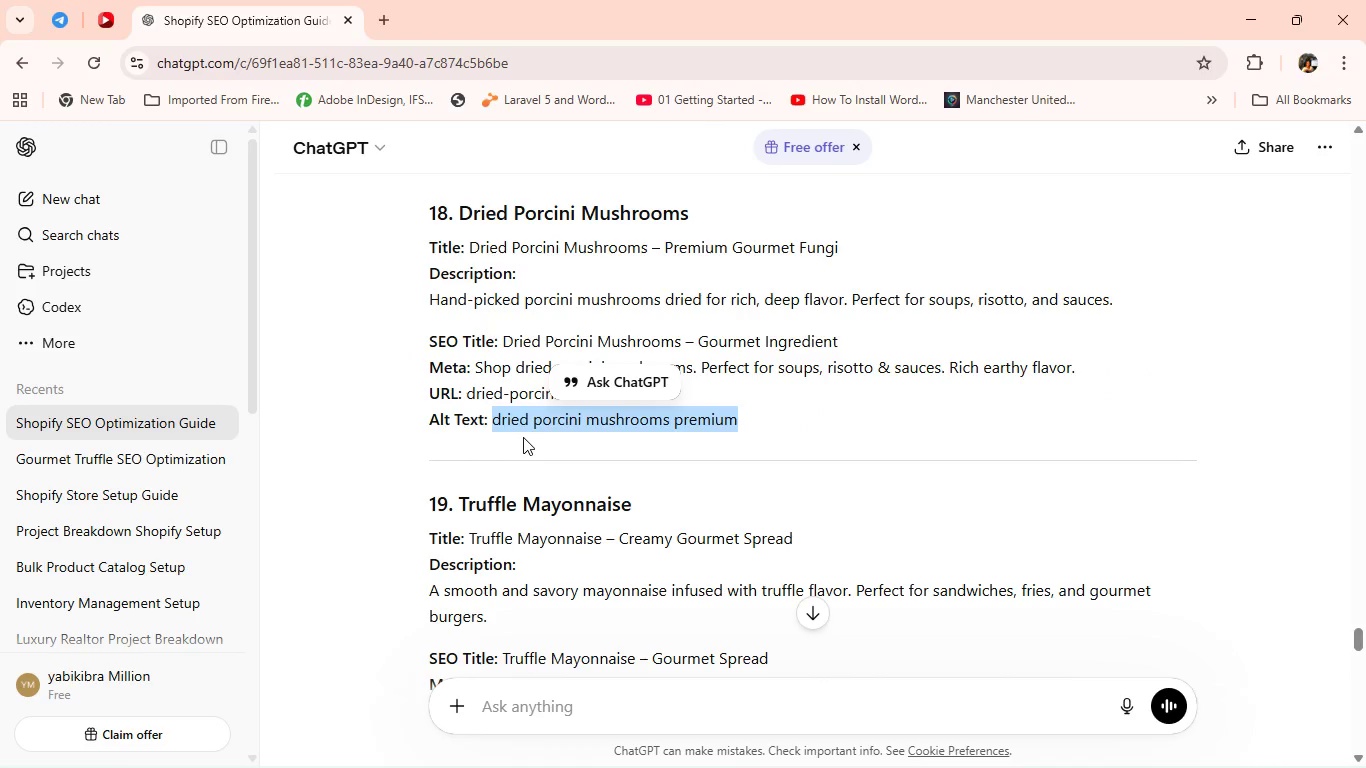 
key(Alt+Tab)
 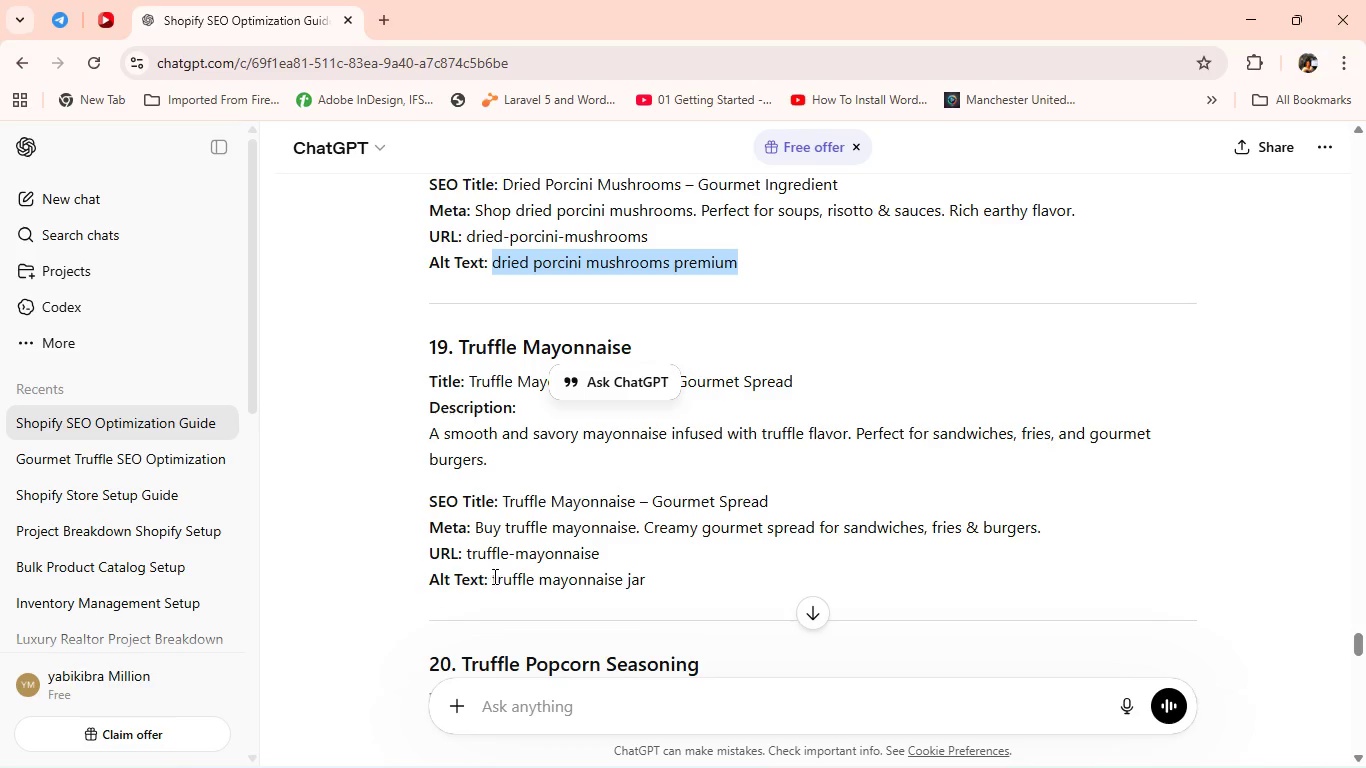 
left_click_drag(start_coordinate=[491, 576], to_coordinate=[675, 585])
 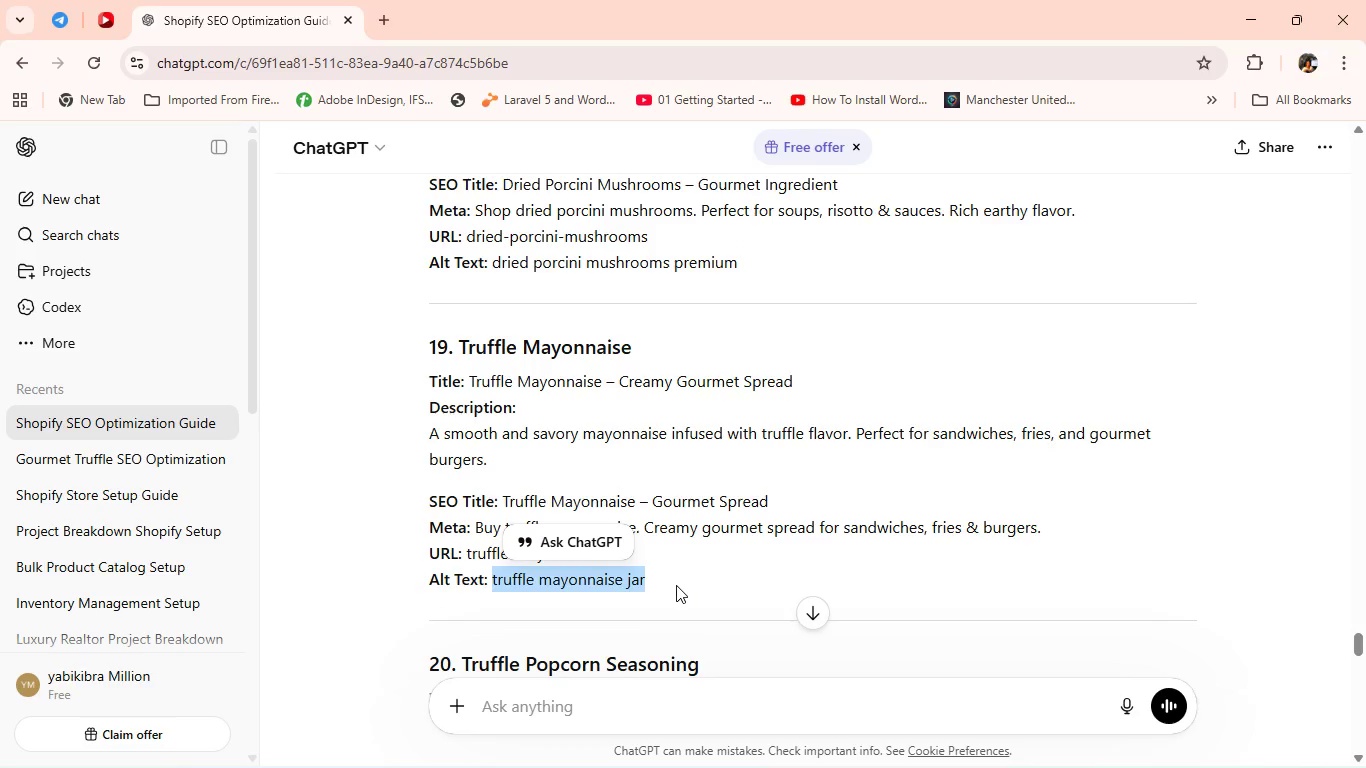 
key(Control+C)
 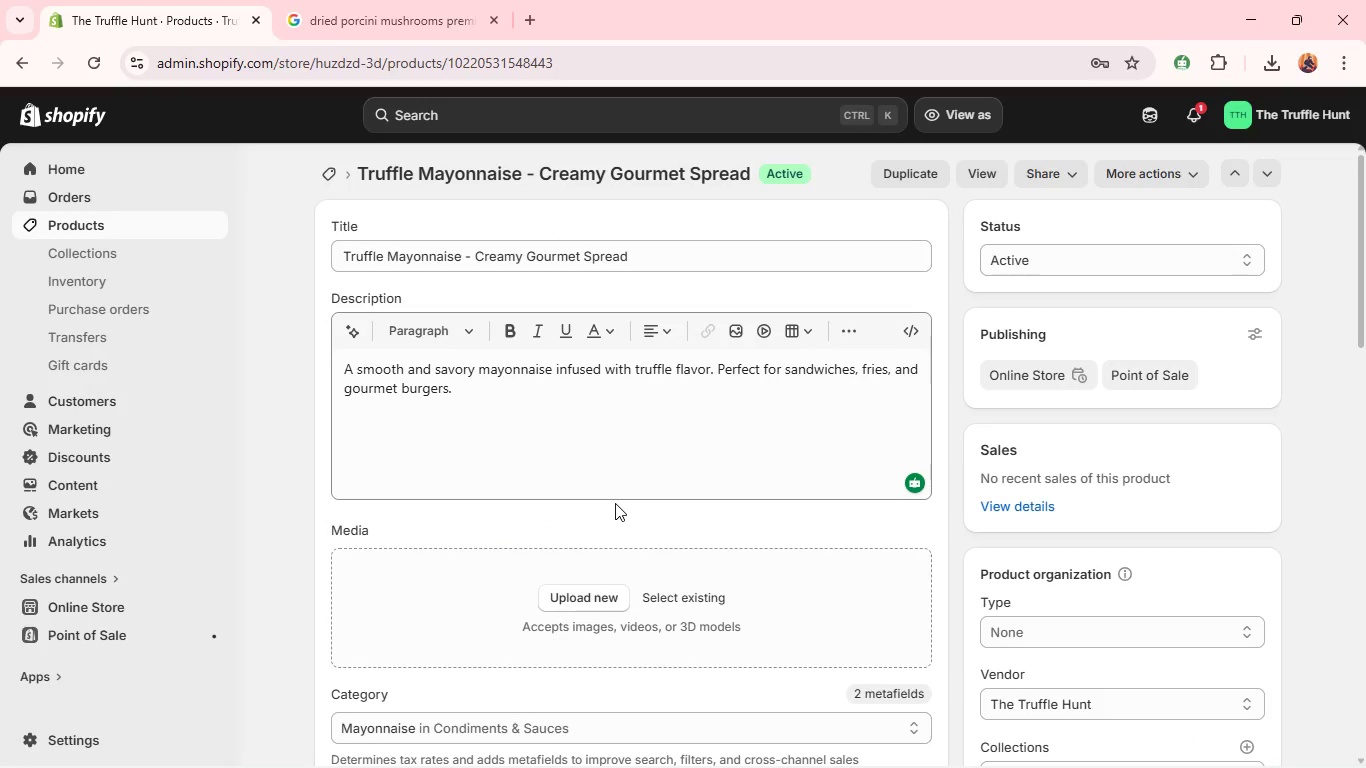 
key(Alt+AltLeft)
 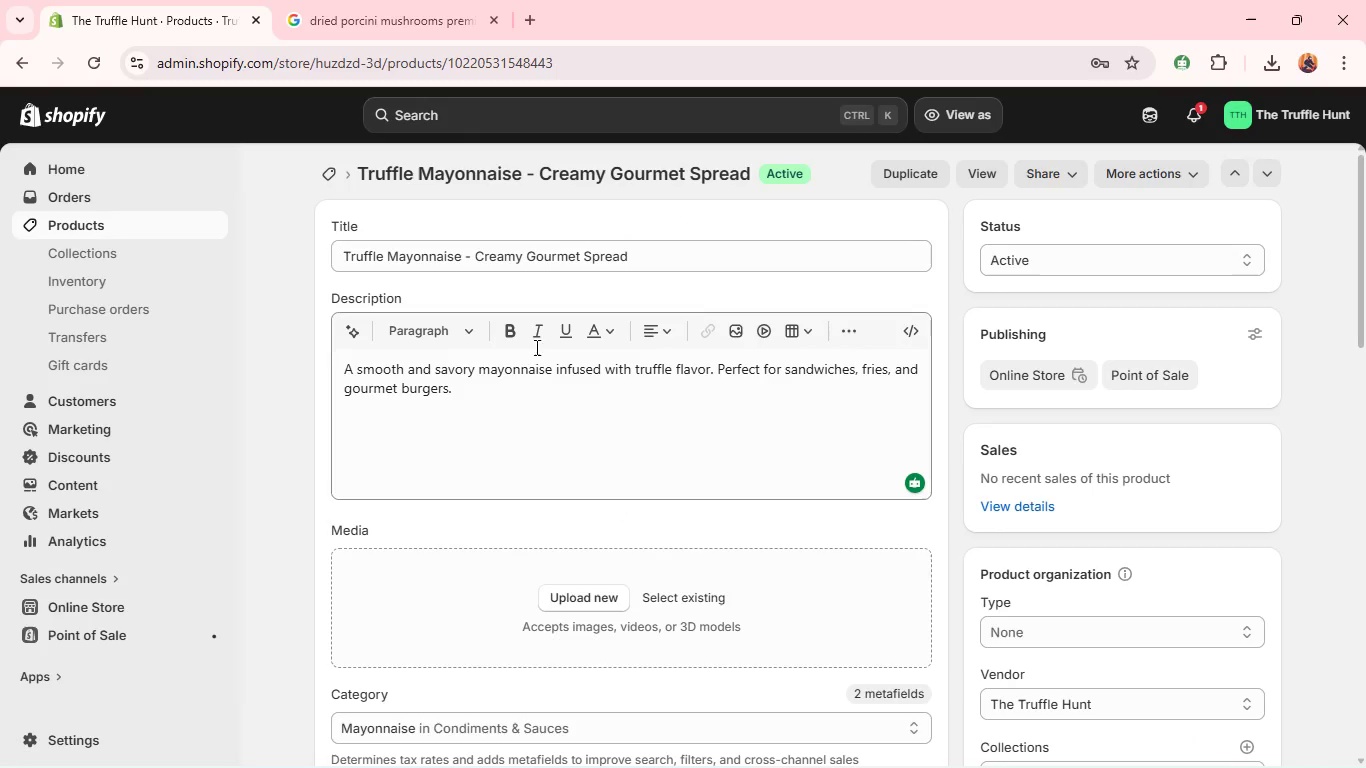 
key(Alt+Tab)
 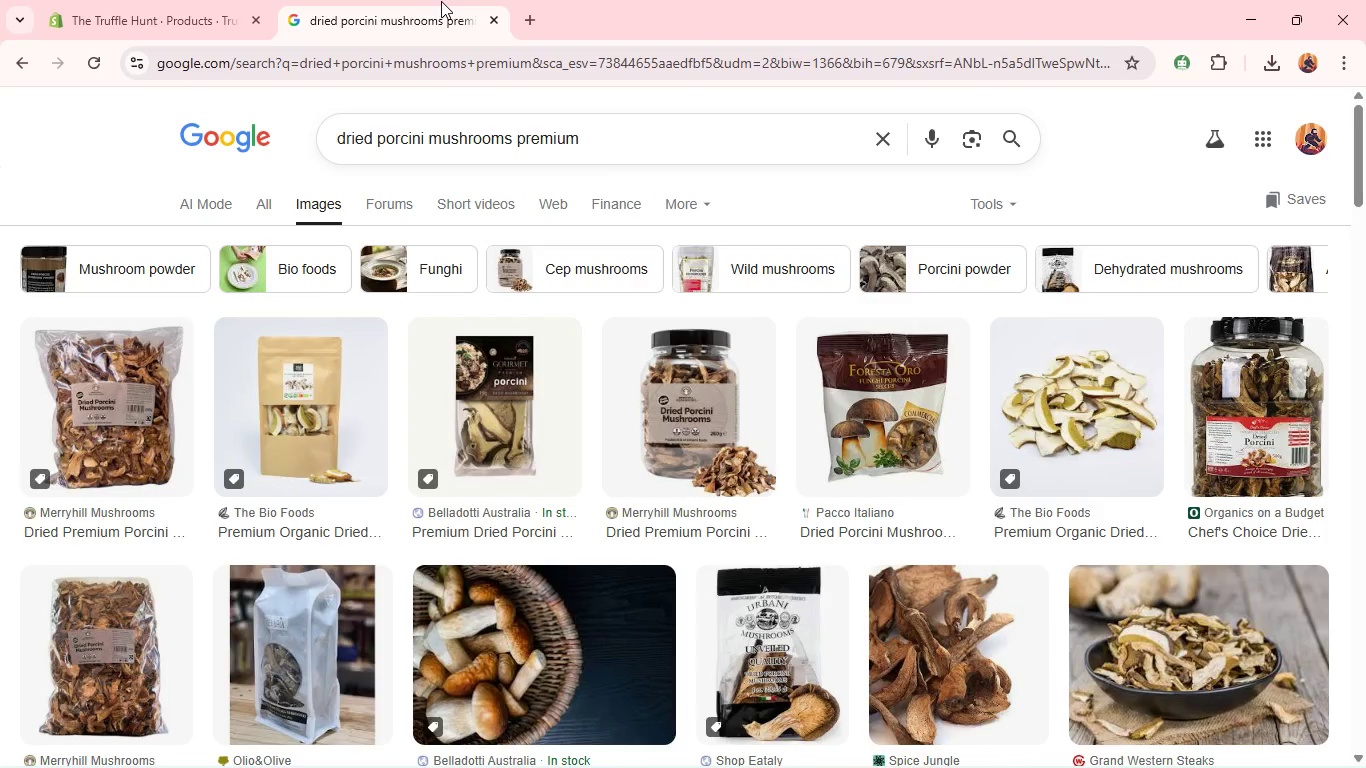 
left_click([441, 1])
 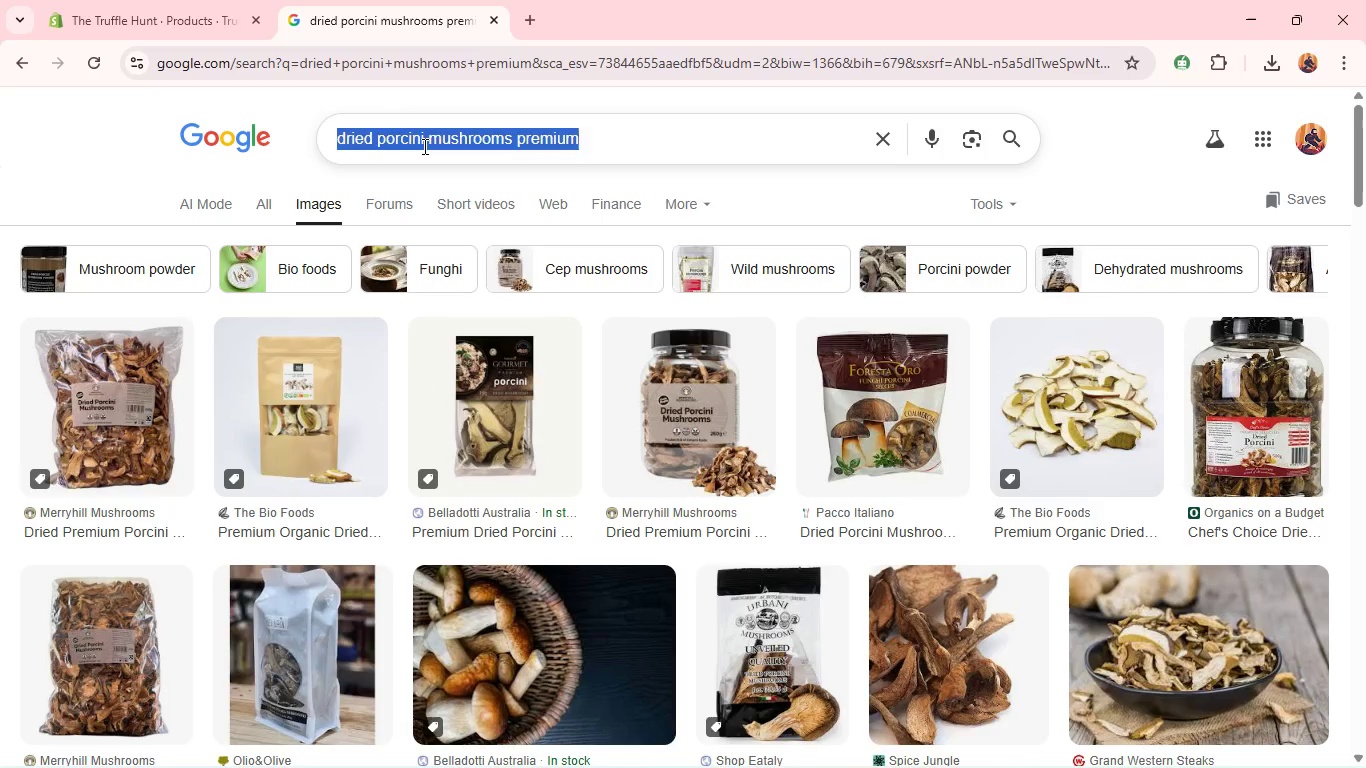 
left_click([423, 146])
 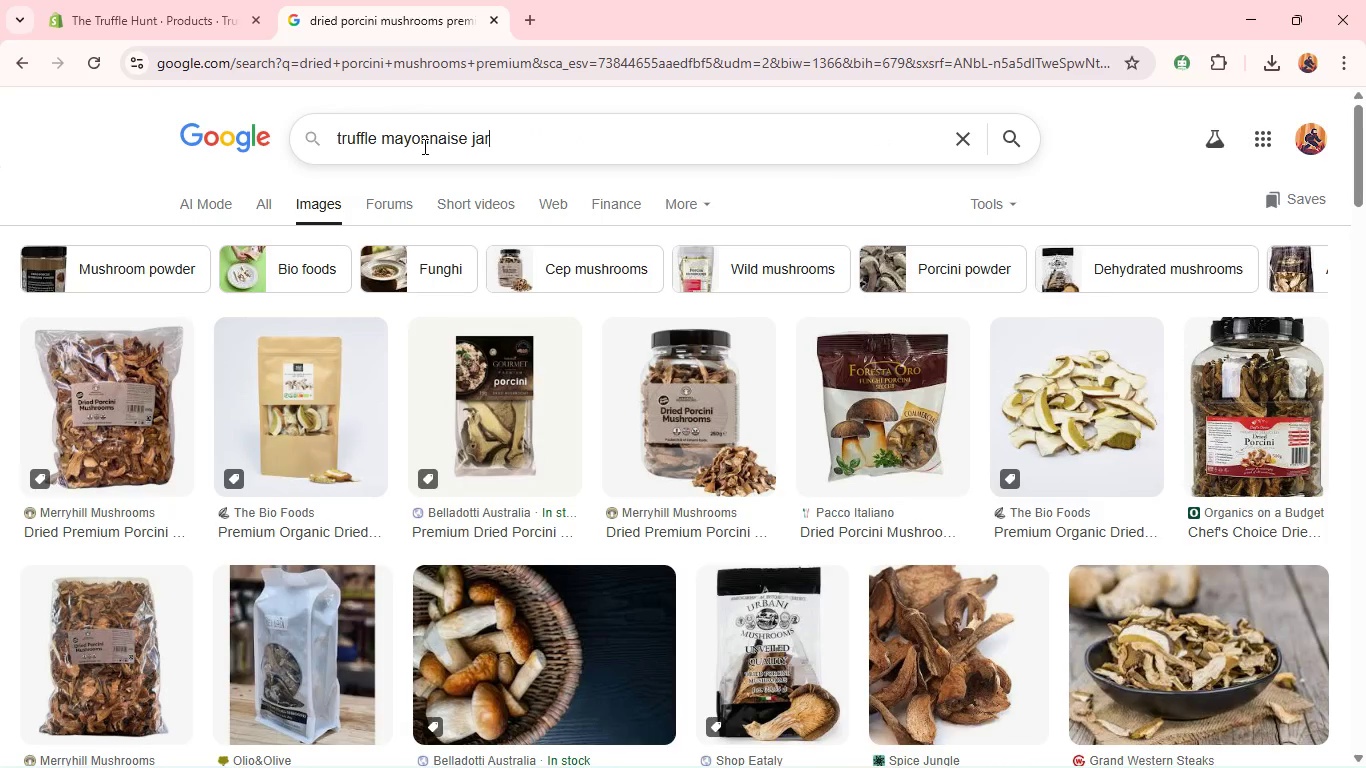 
key(Control+A)
 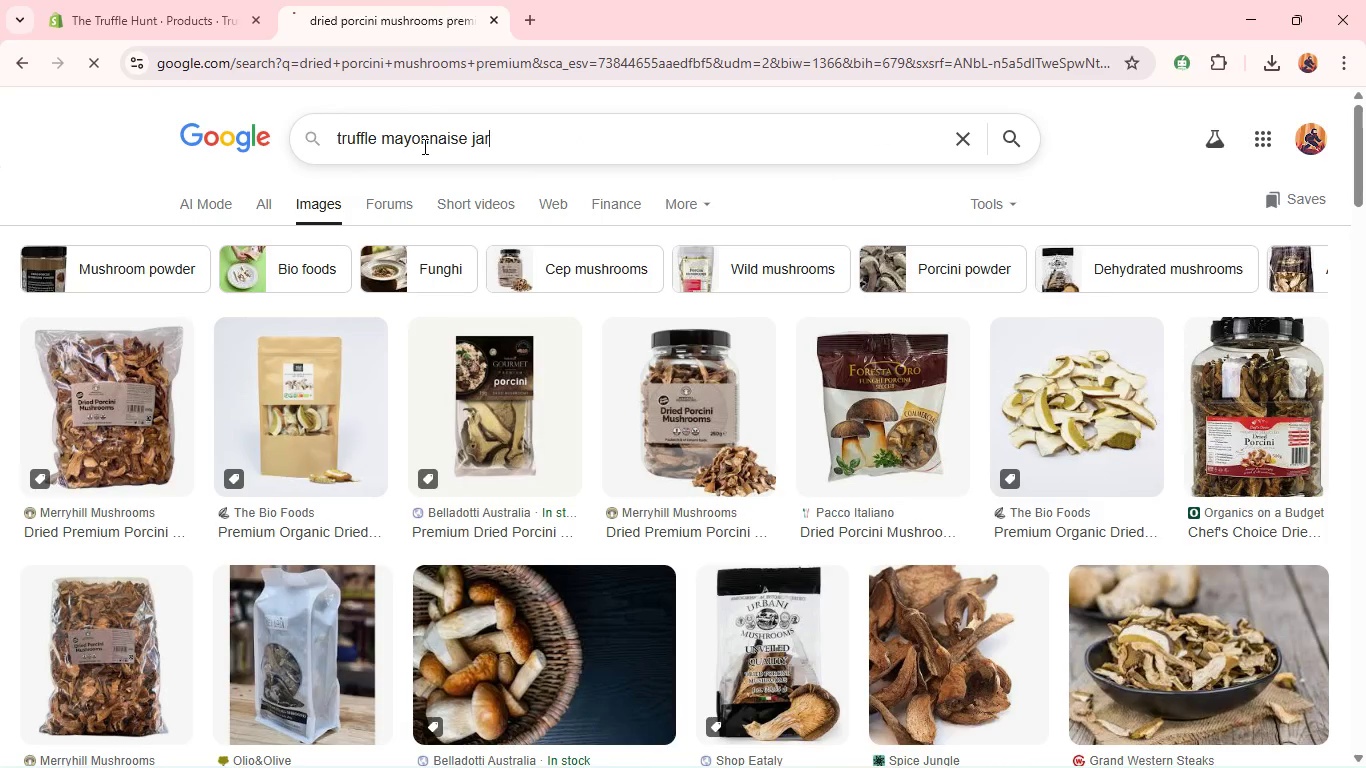 
key(Control+V)
 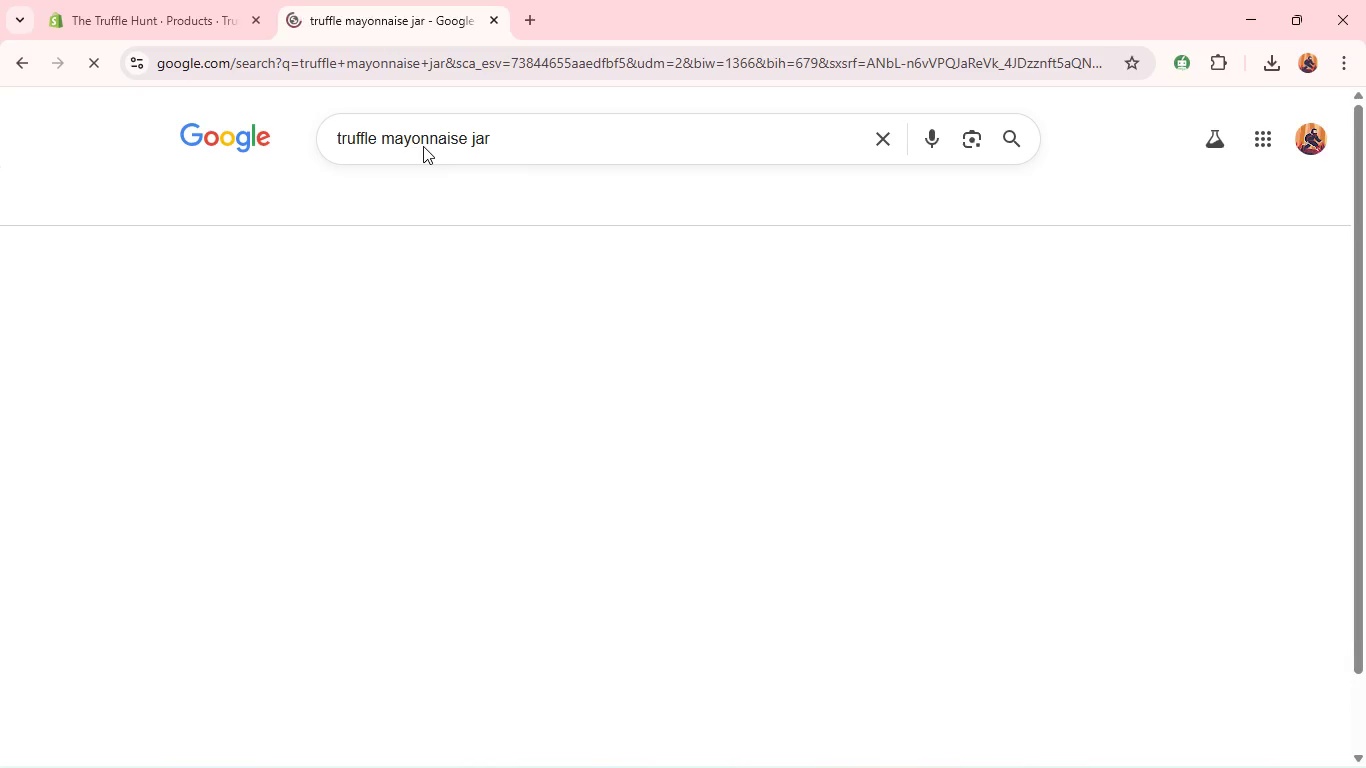 
key(Enter)
 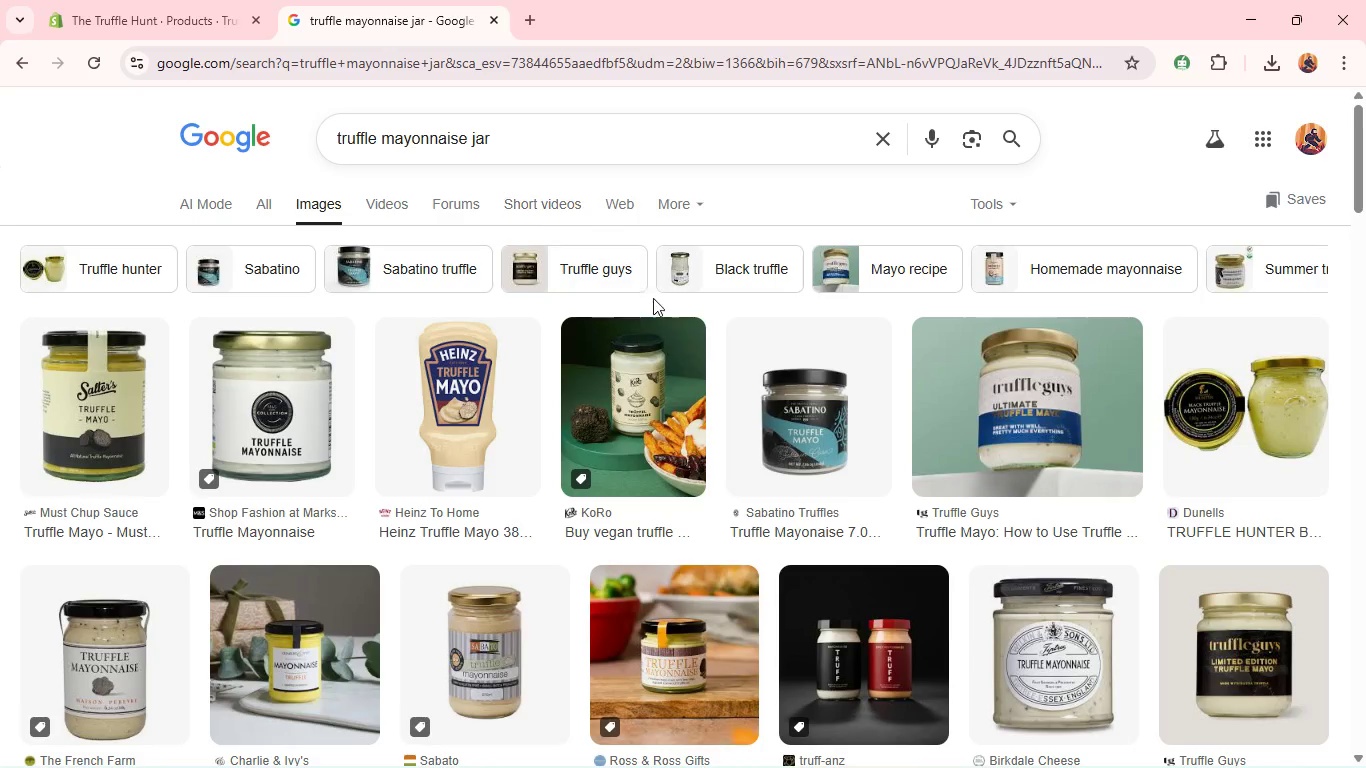 
wait(6.05)
 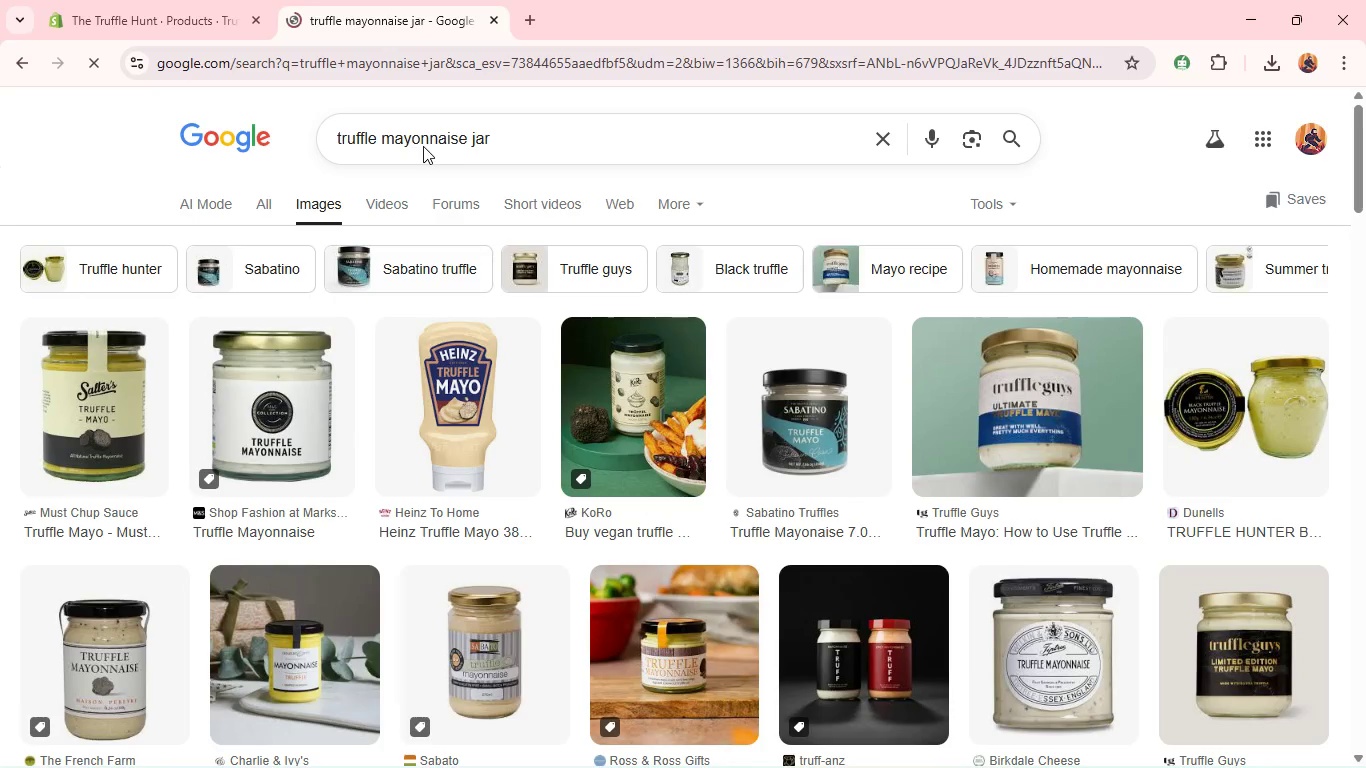 
right_click([498, 407])
 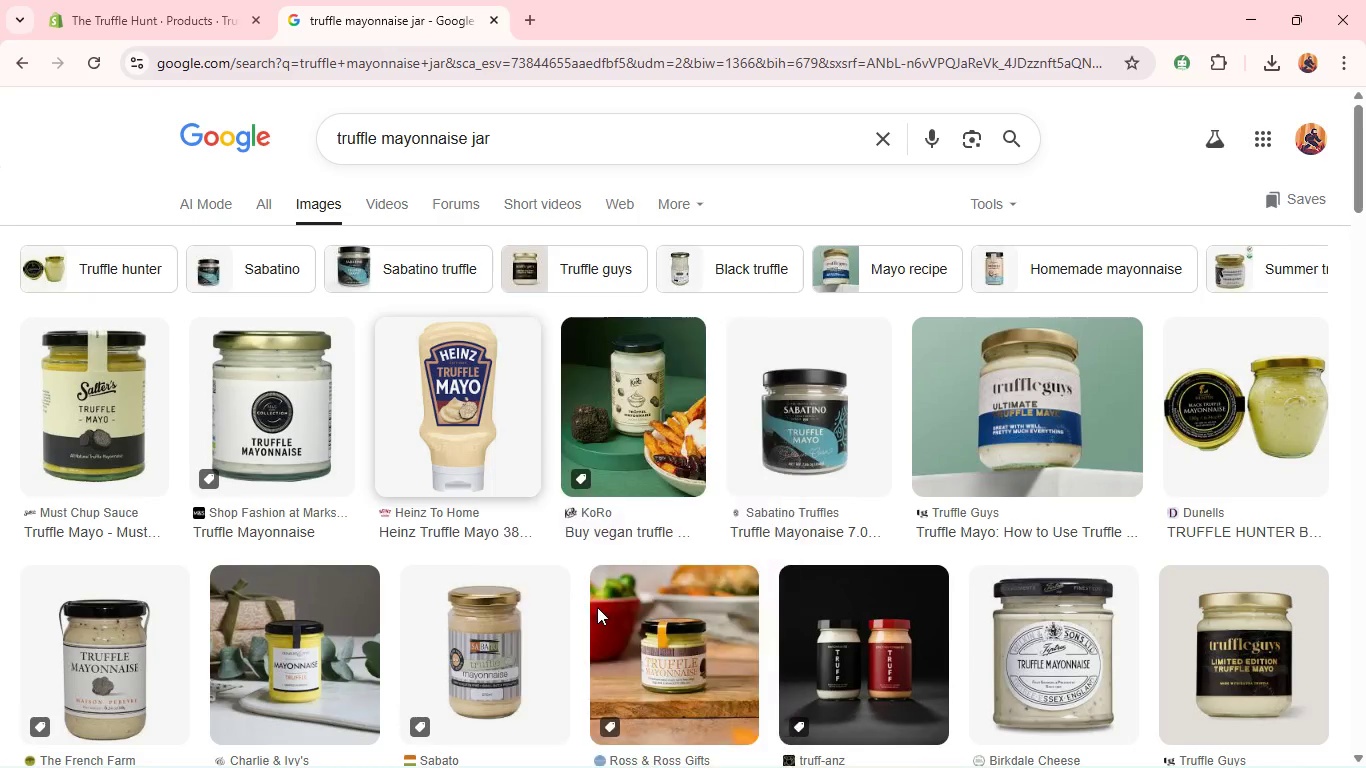 
left_click([597, 607])
 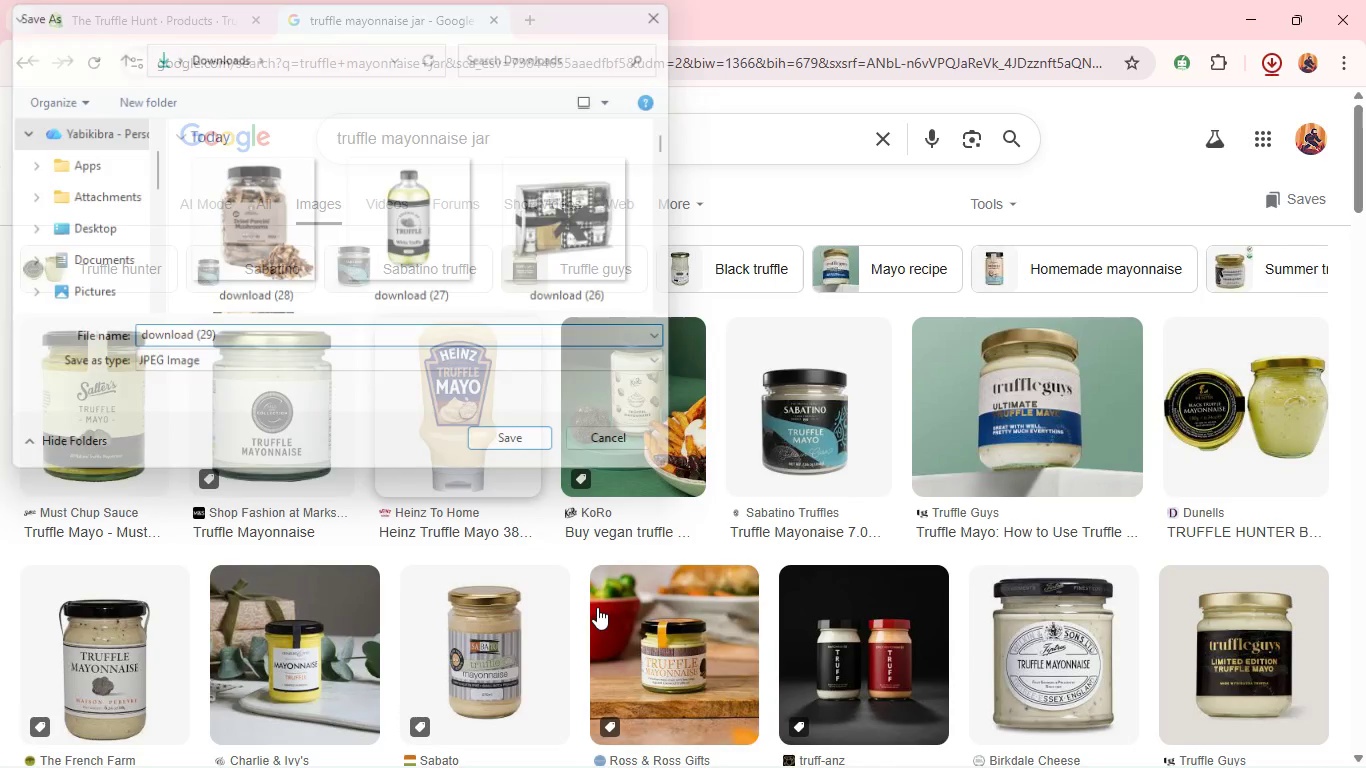 
key(Enter)
 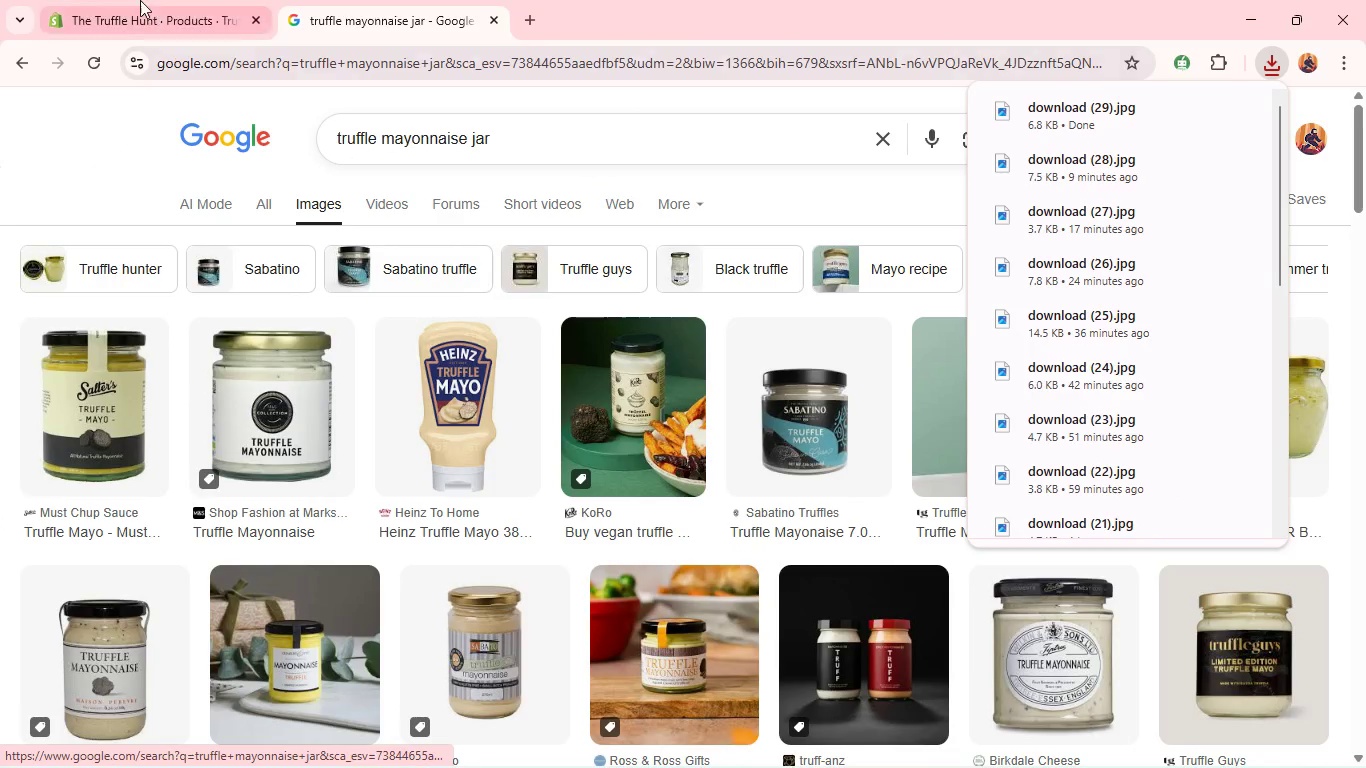 
left_click([139, 1])
 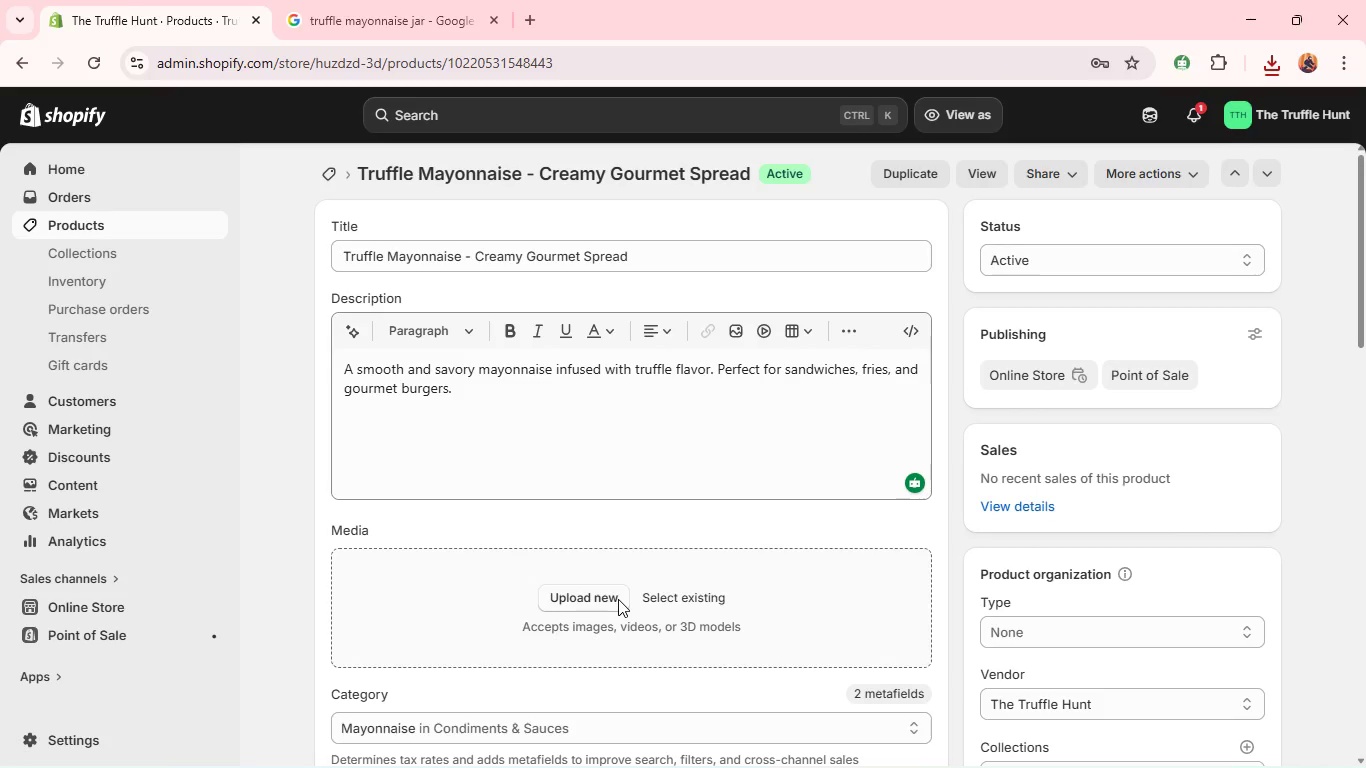 
left_click([618, 599])
 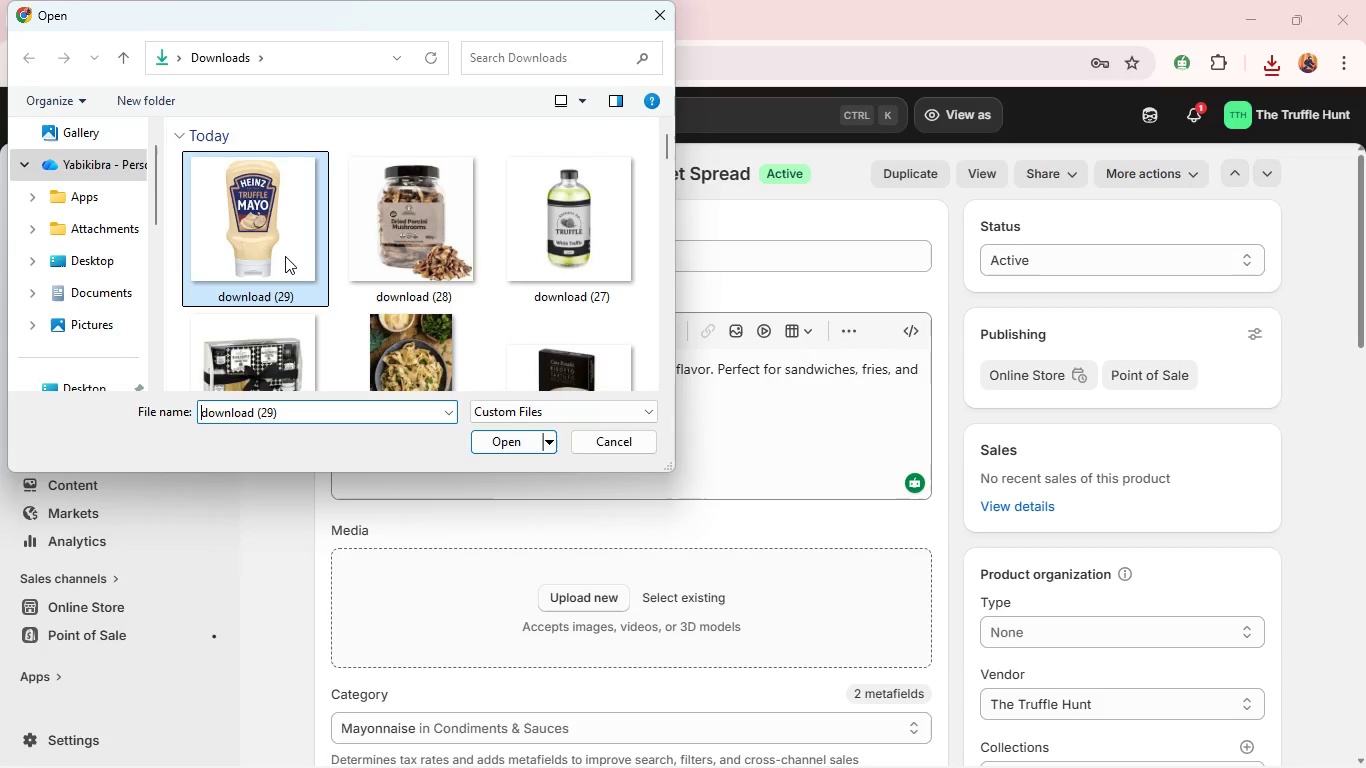 
left_click([285, 256])
 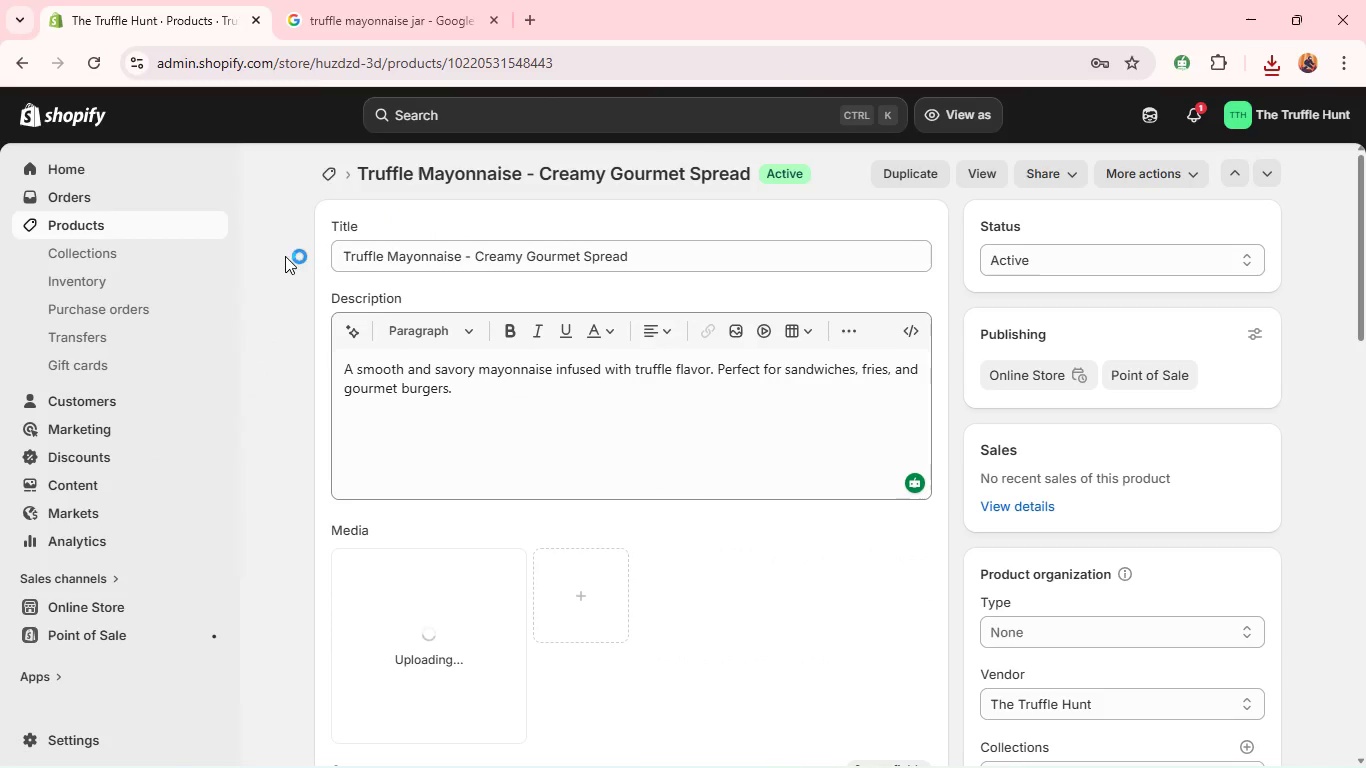 
key(Enter)
 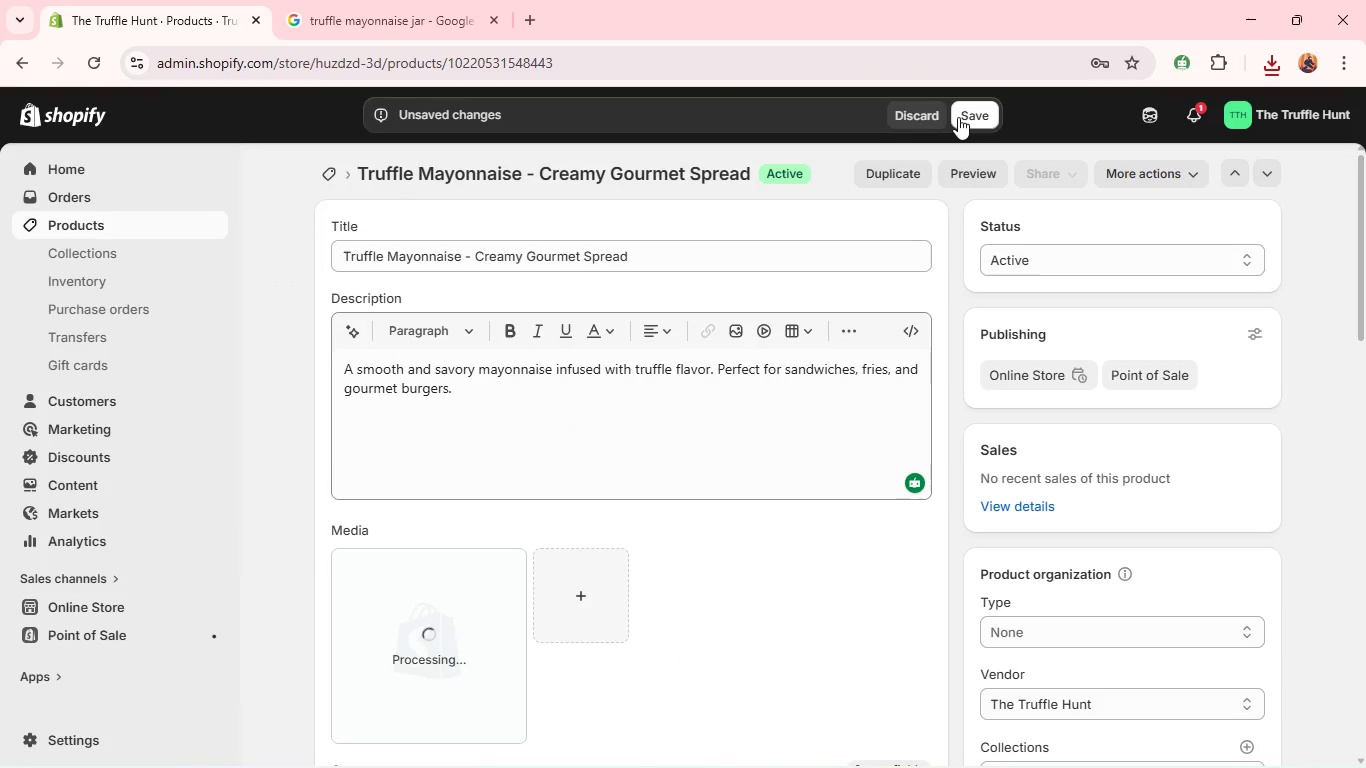 
left_click([959, 117])
 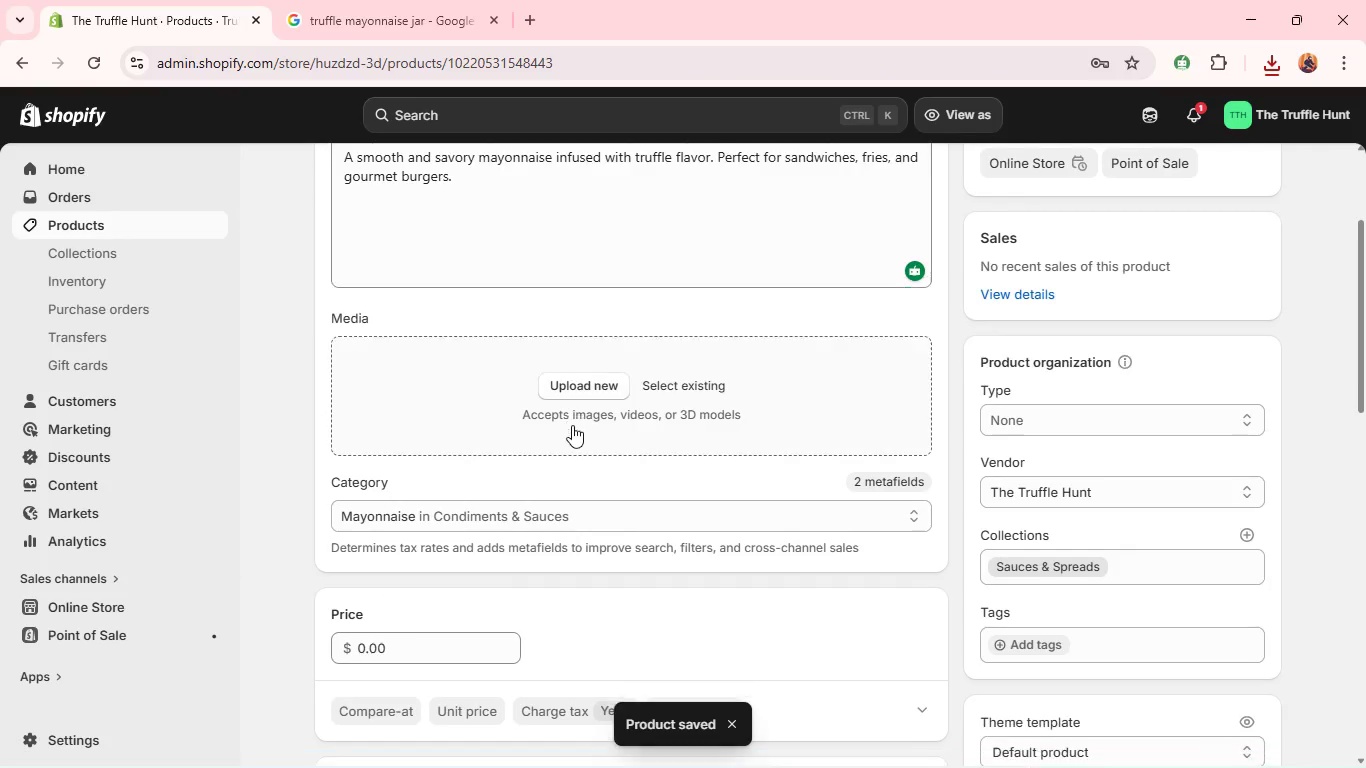 
wait(8.33)
 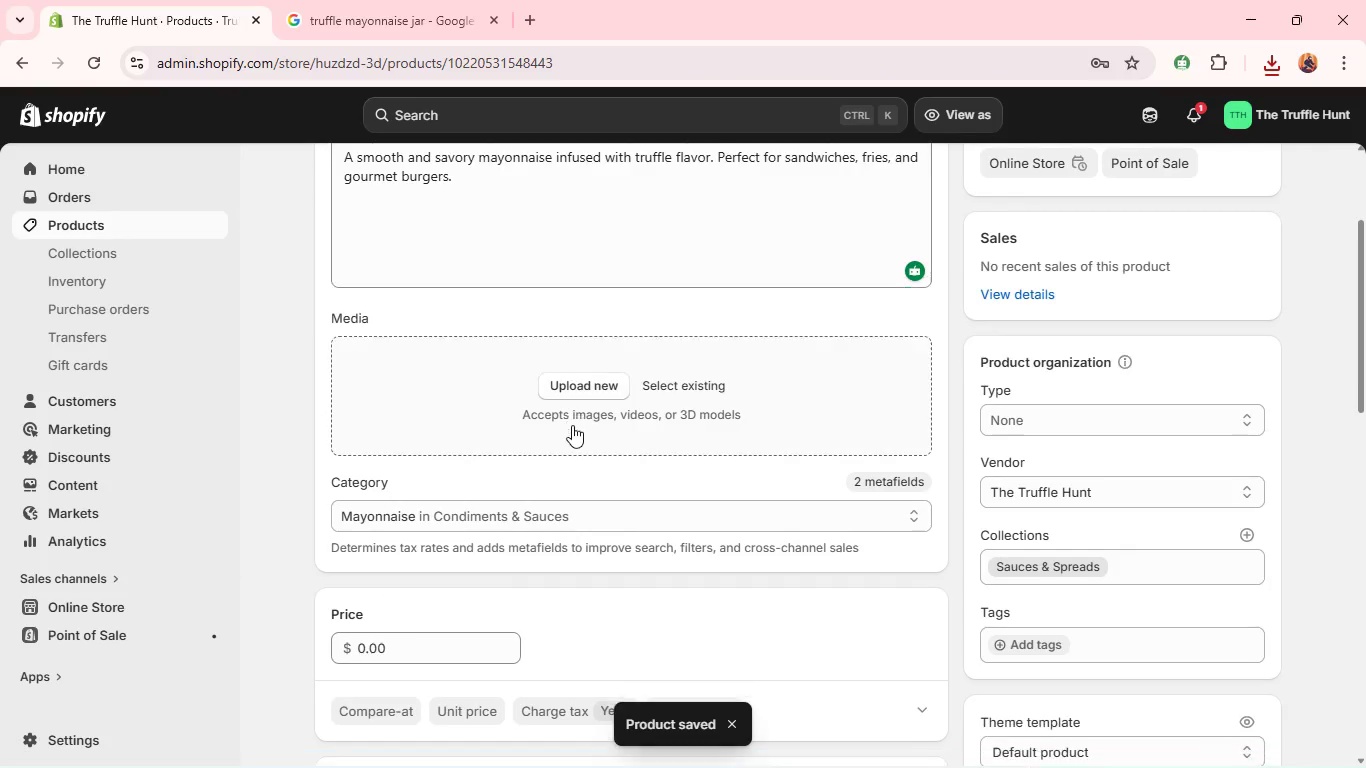 
left_click([452, 469])
 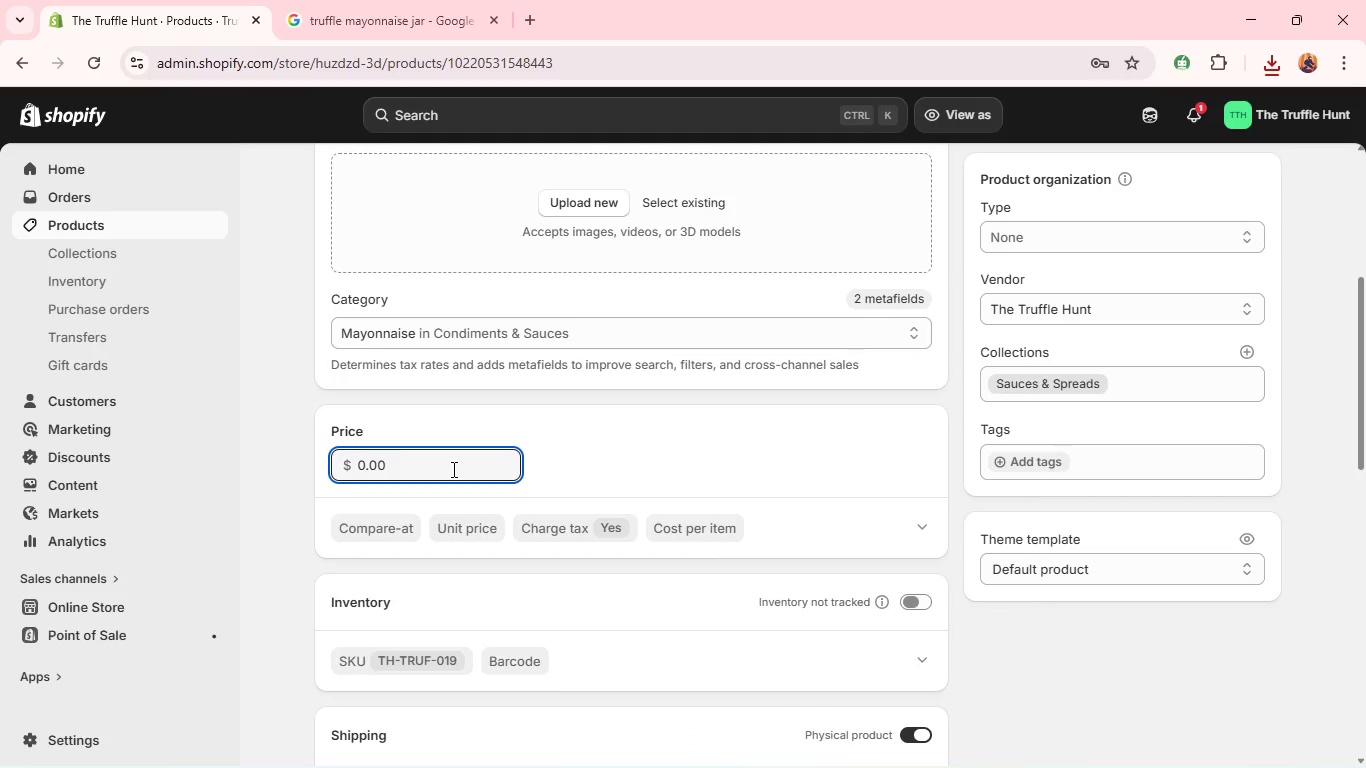 
key(Control+A)
 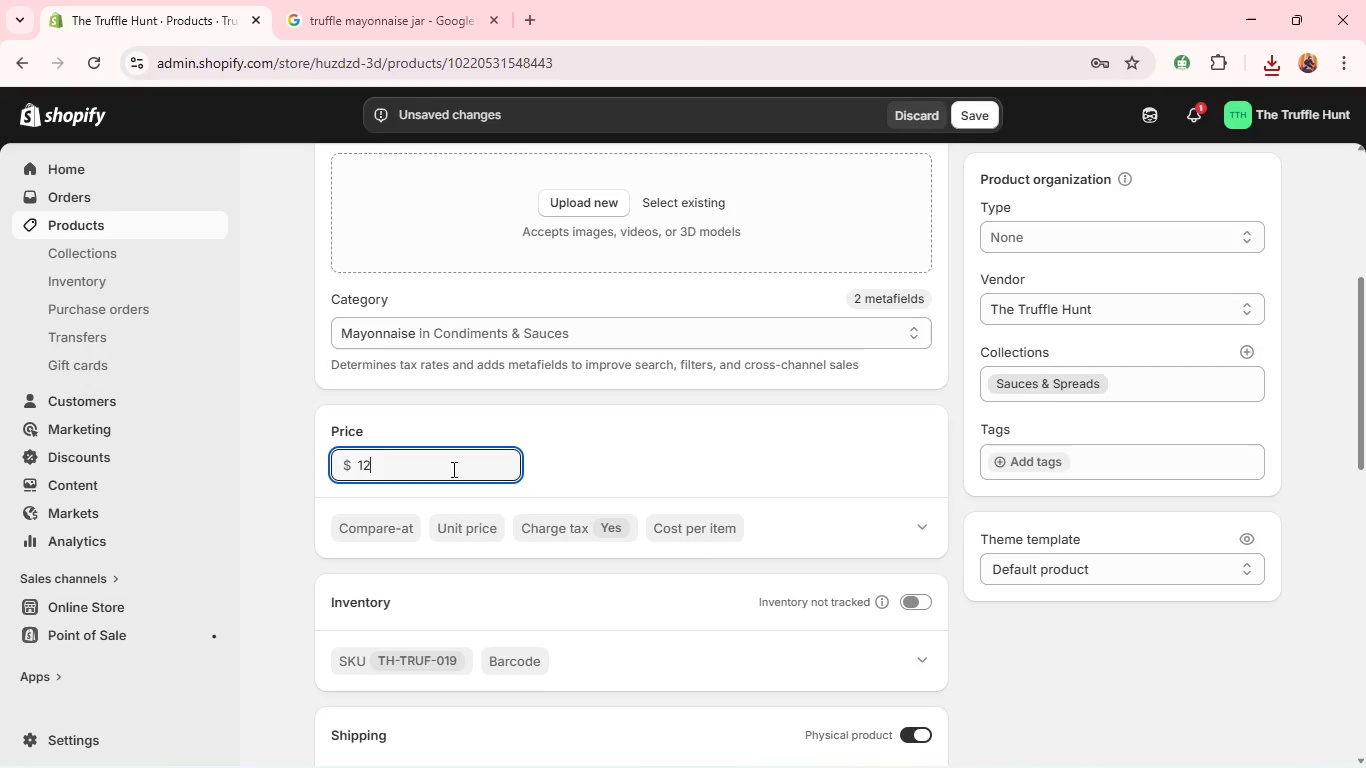 
type(12.95)
 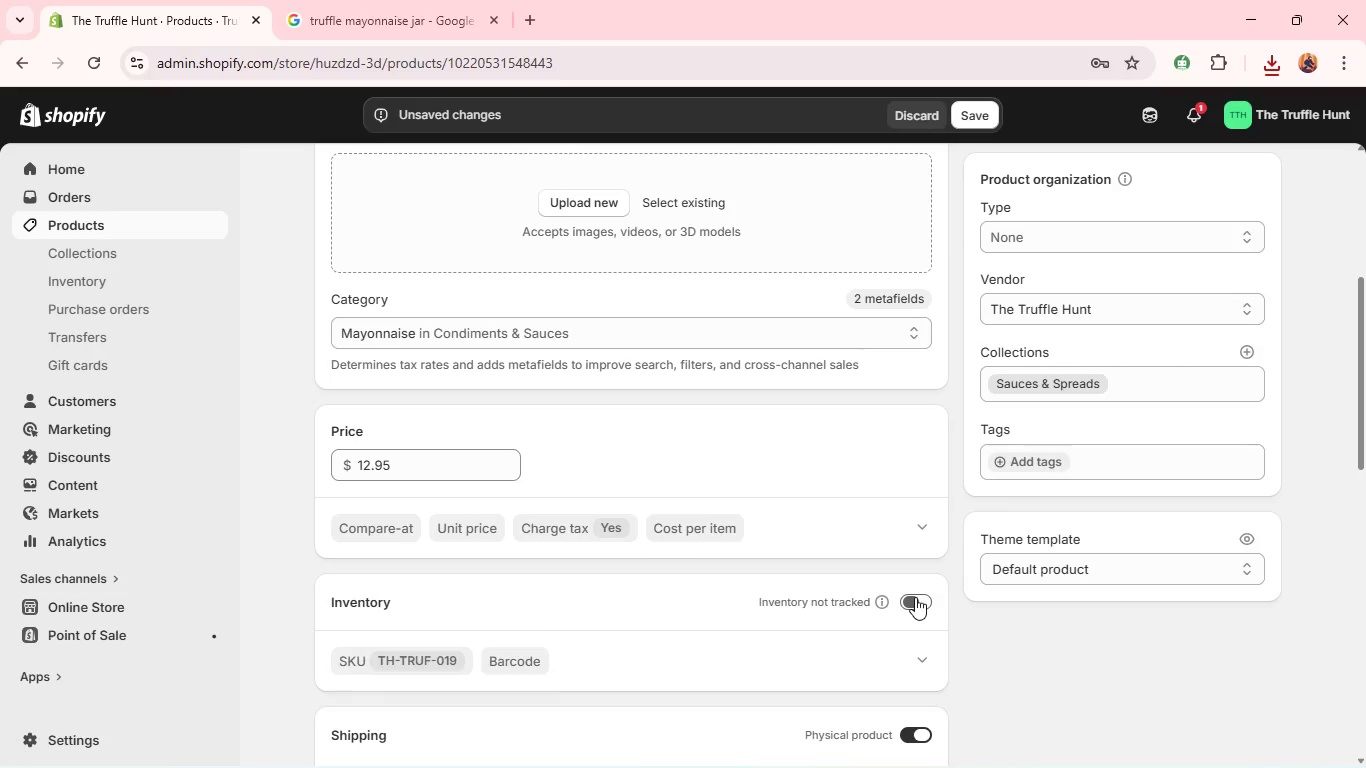 
left_click([915, 597])
 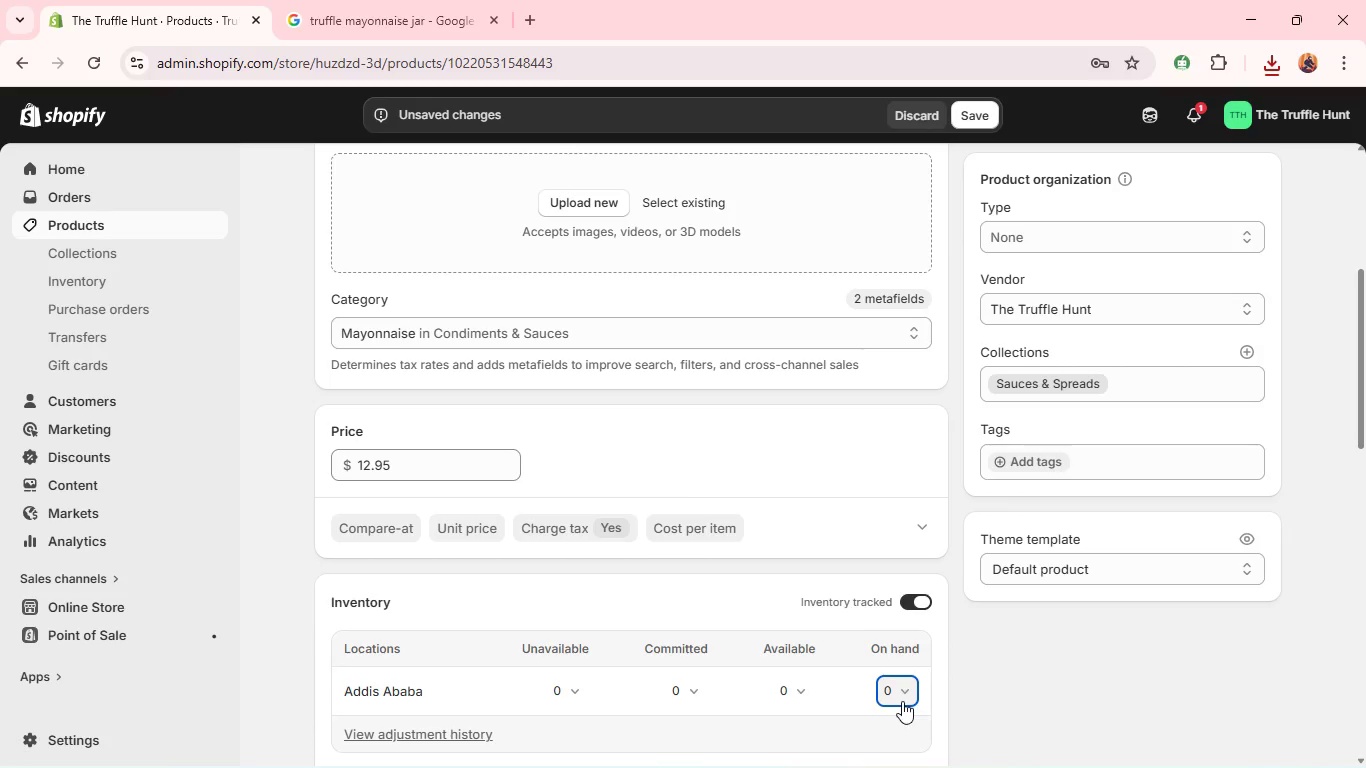 
left_click([902, 701])
 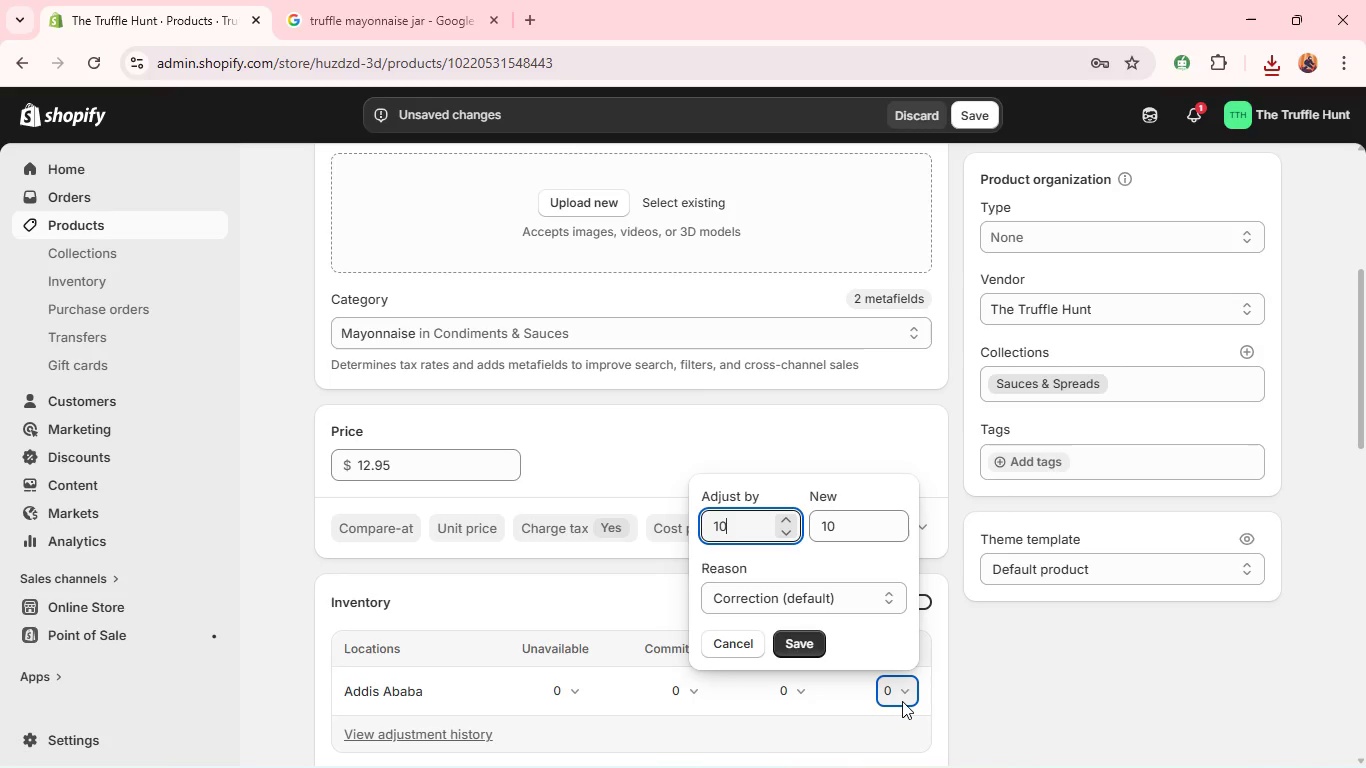 
type(100)
 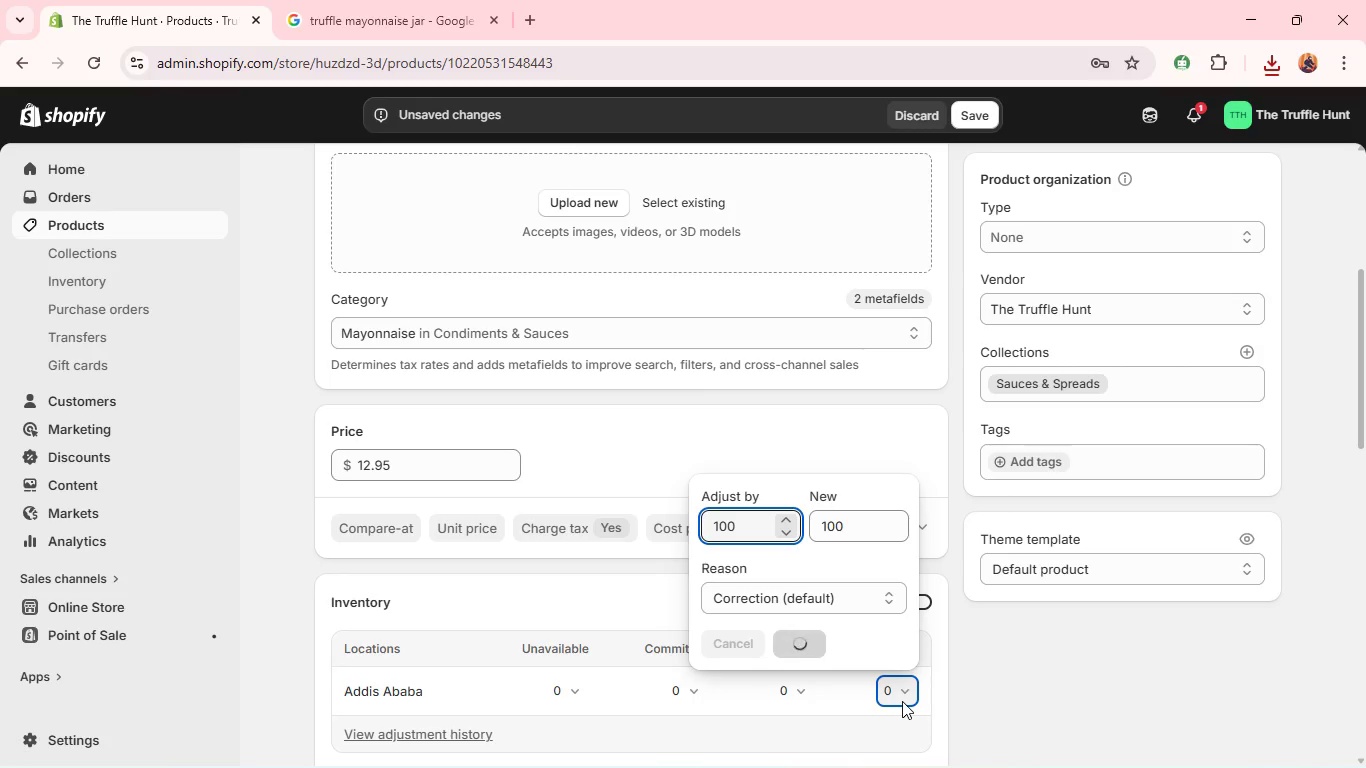 
key(Enter)
 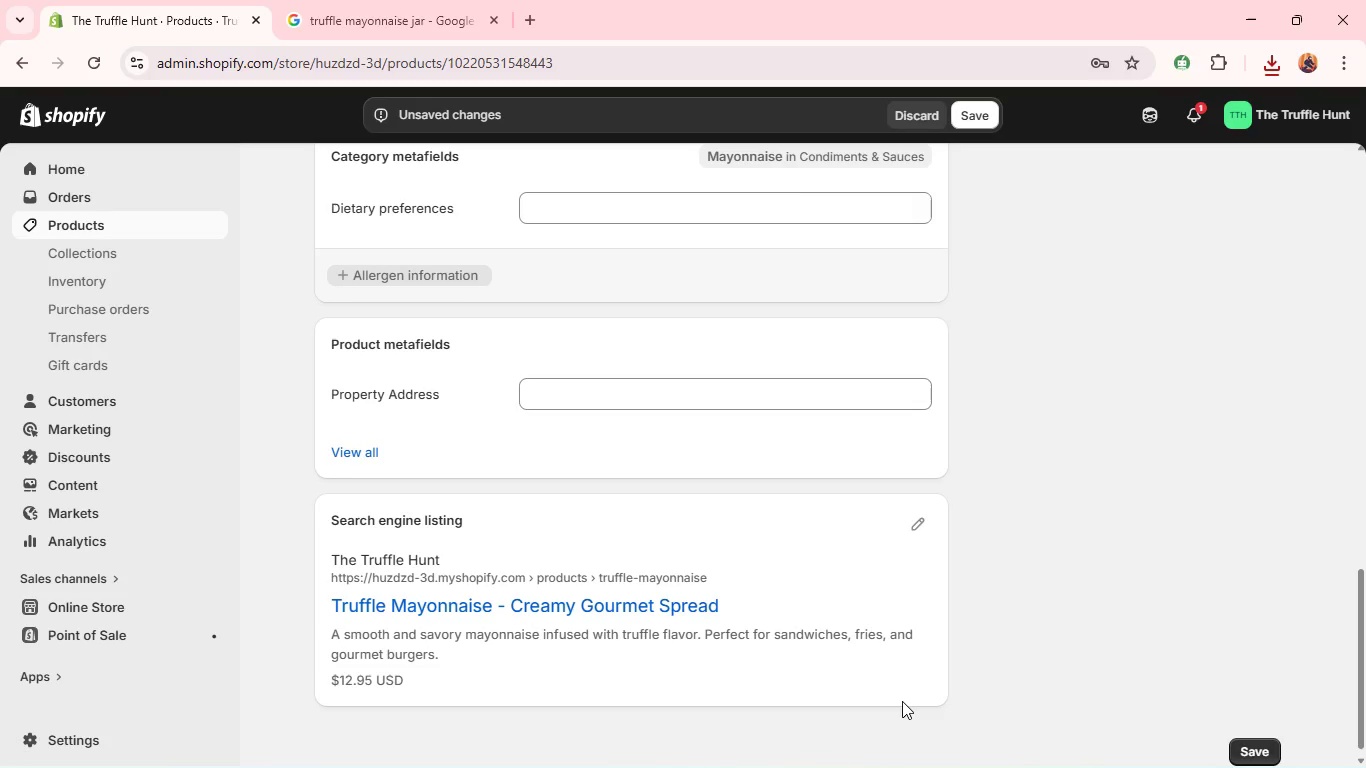 
wait(7.73)
 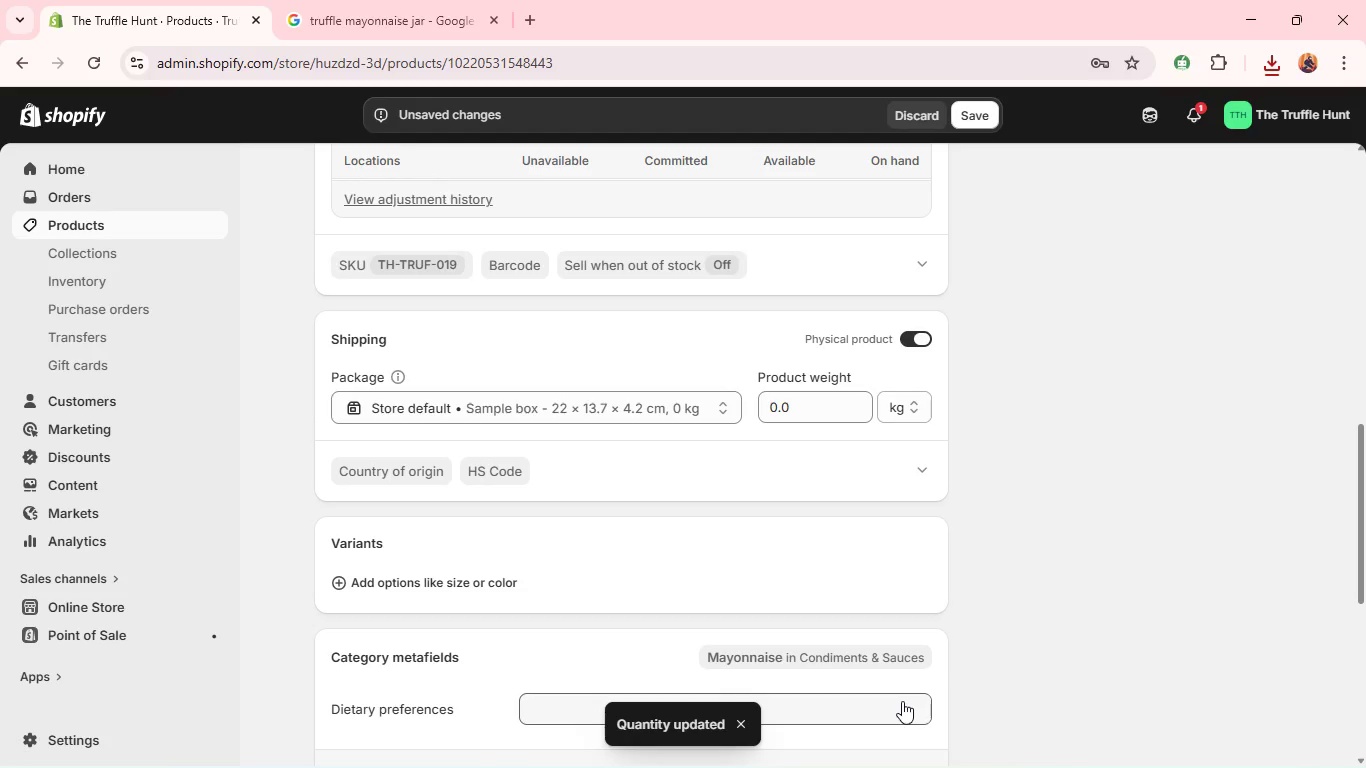 
left_click([920, 521])
 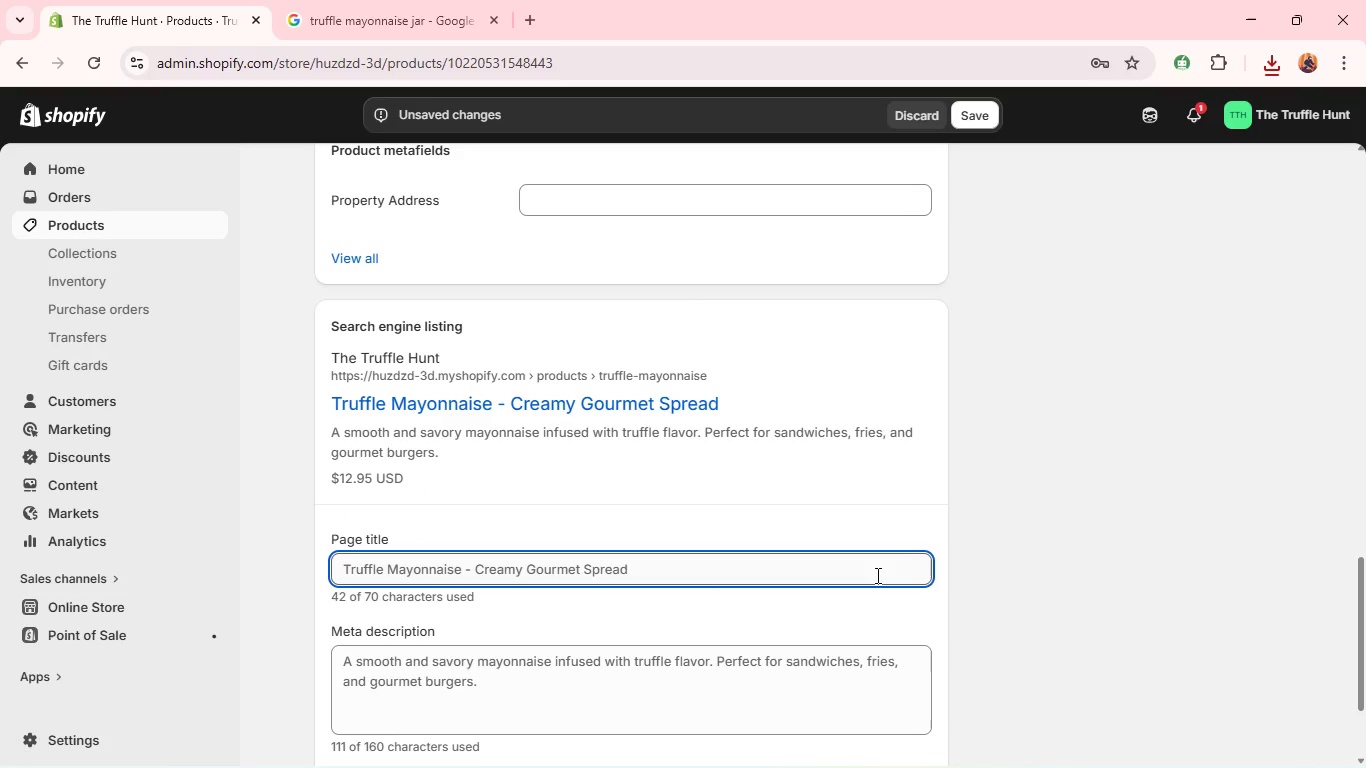 
left_click([876, 575])
 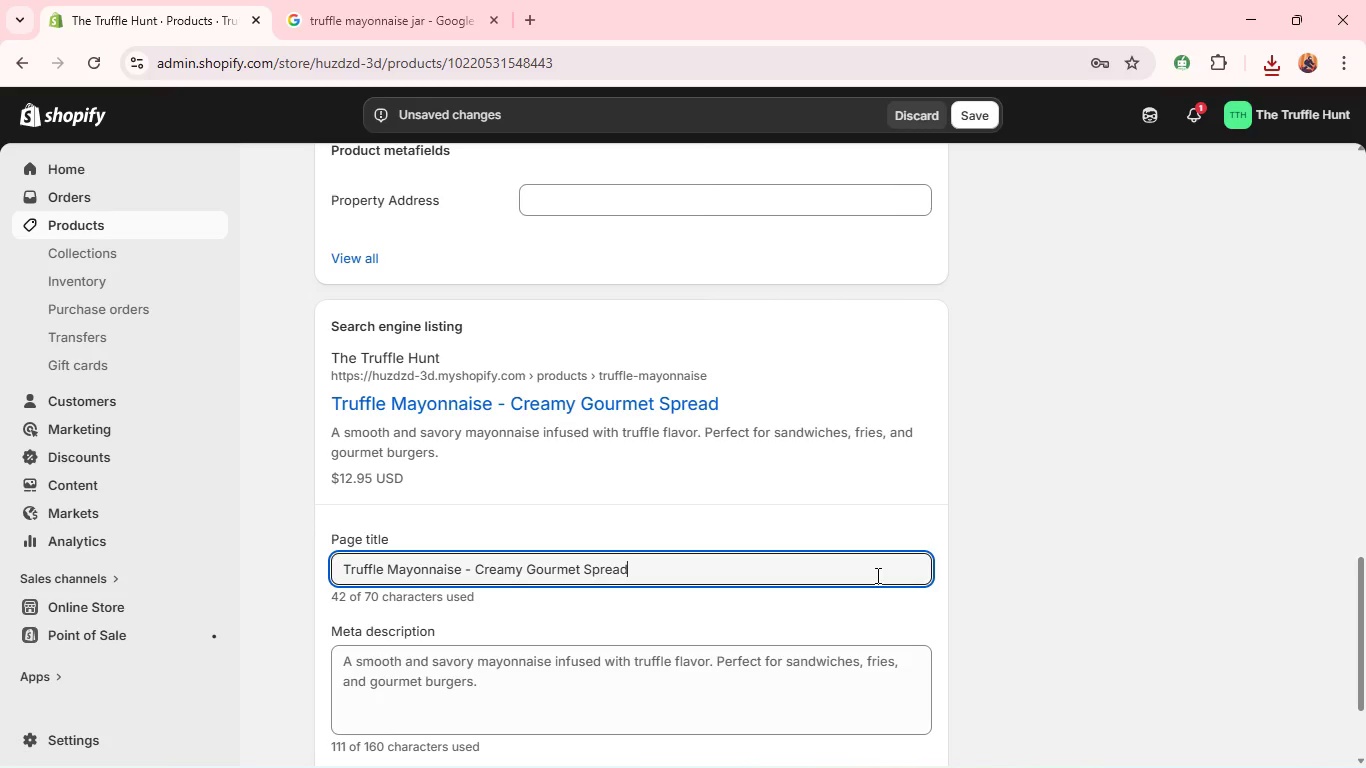 
wait(10.95)
 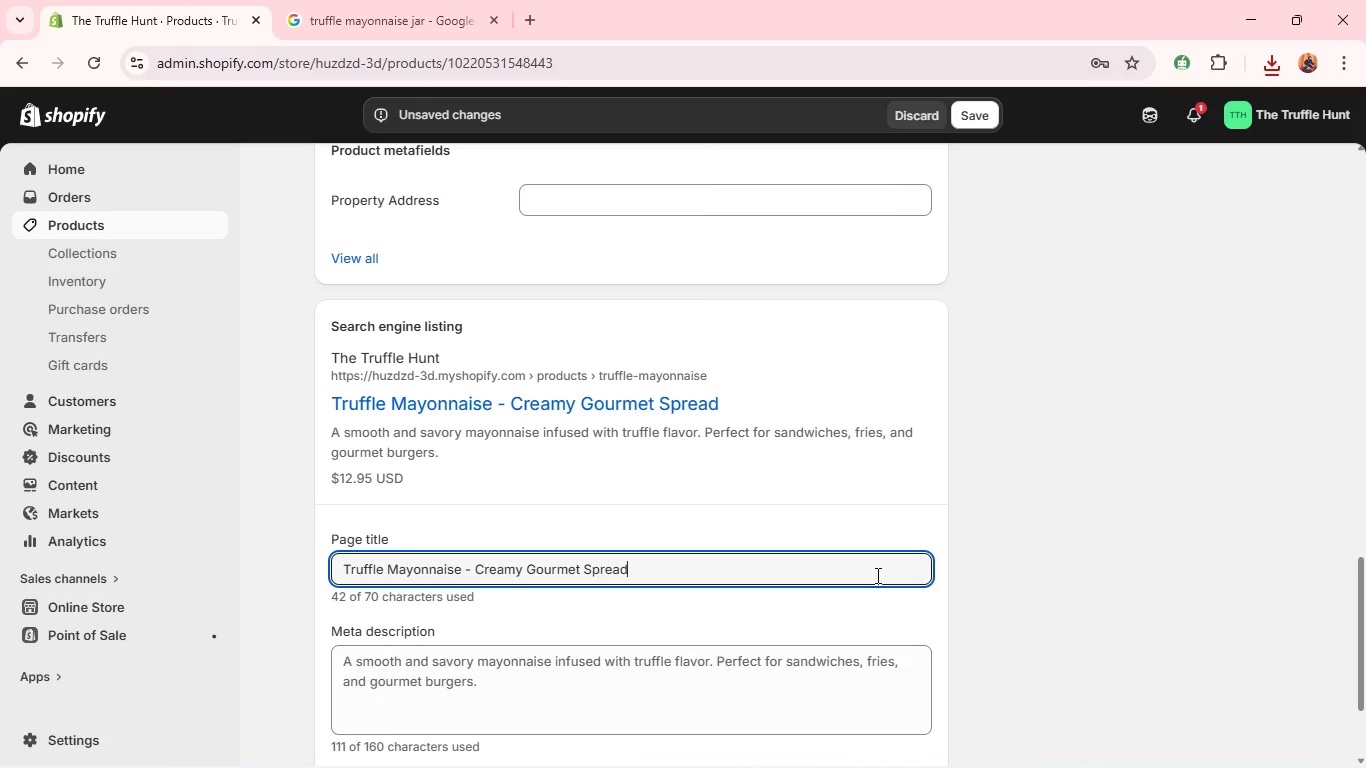 
double_click([507, 566])
 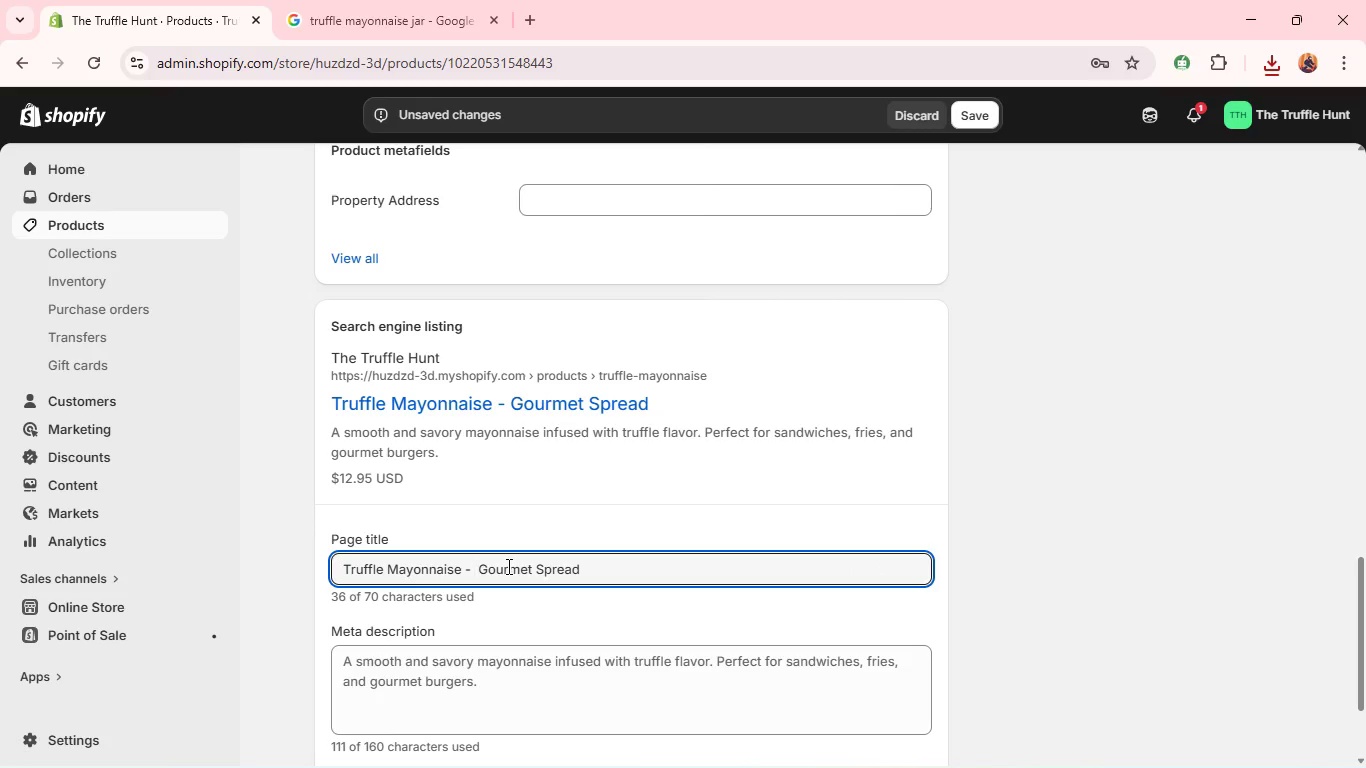 
key(Backspace)
 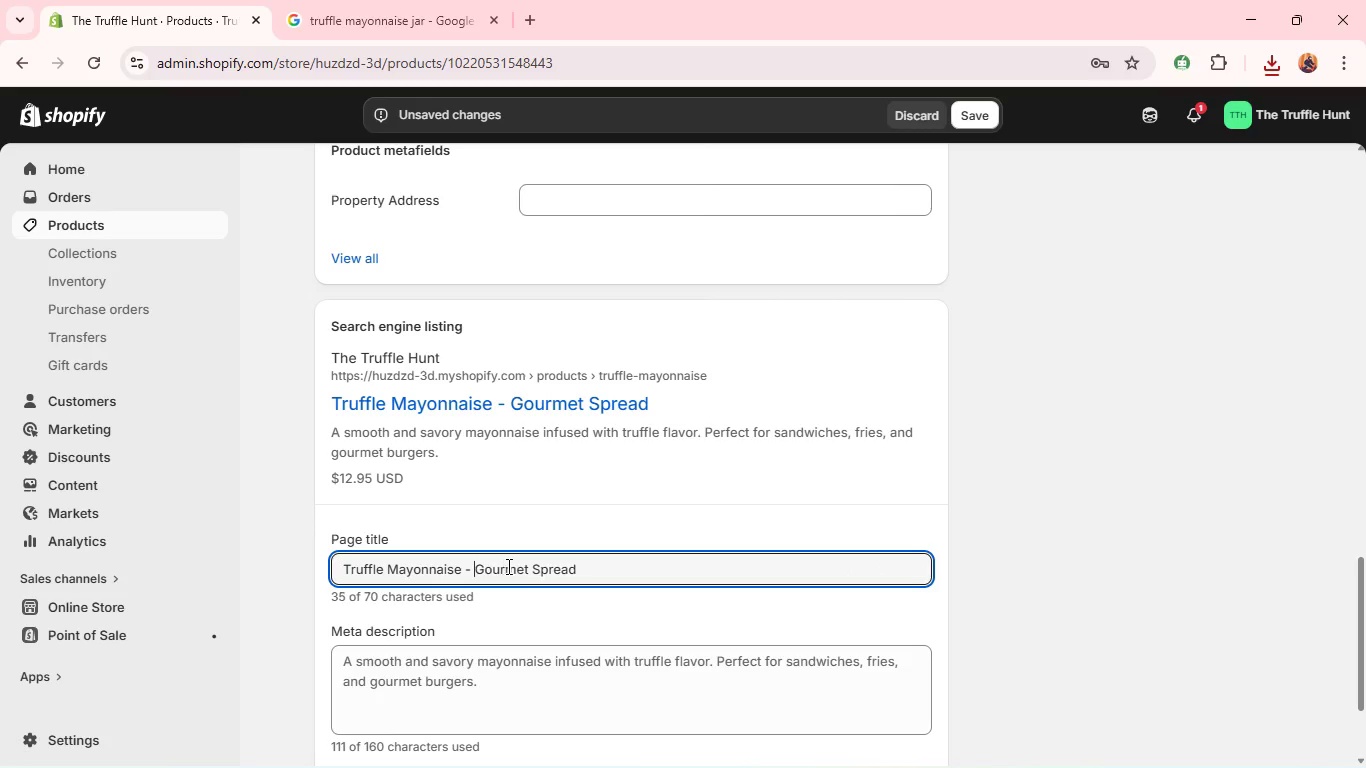 
key(ArrowRight)
 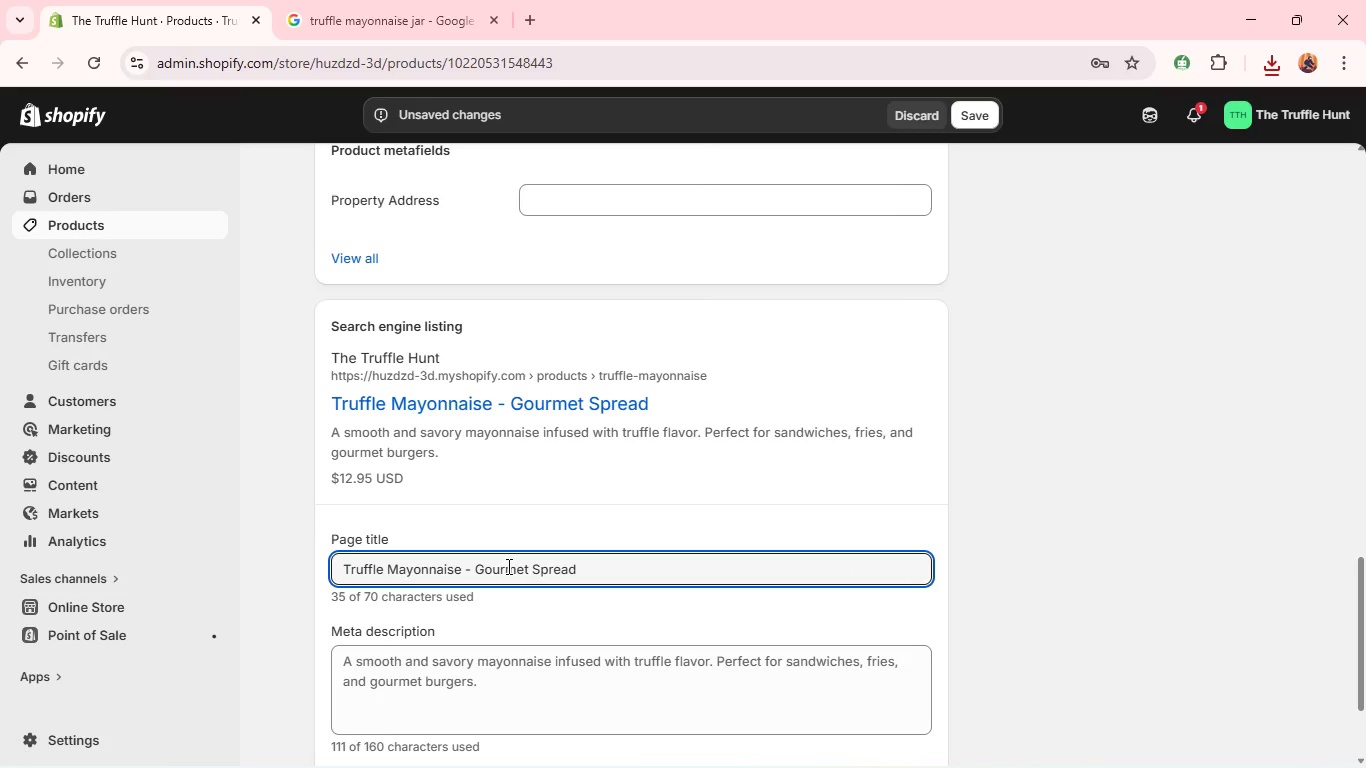 
key(Backspace)
 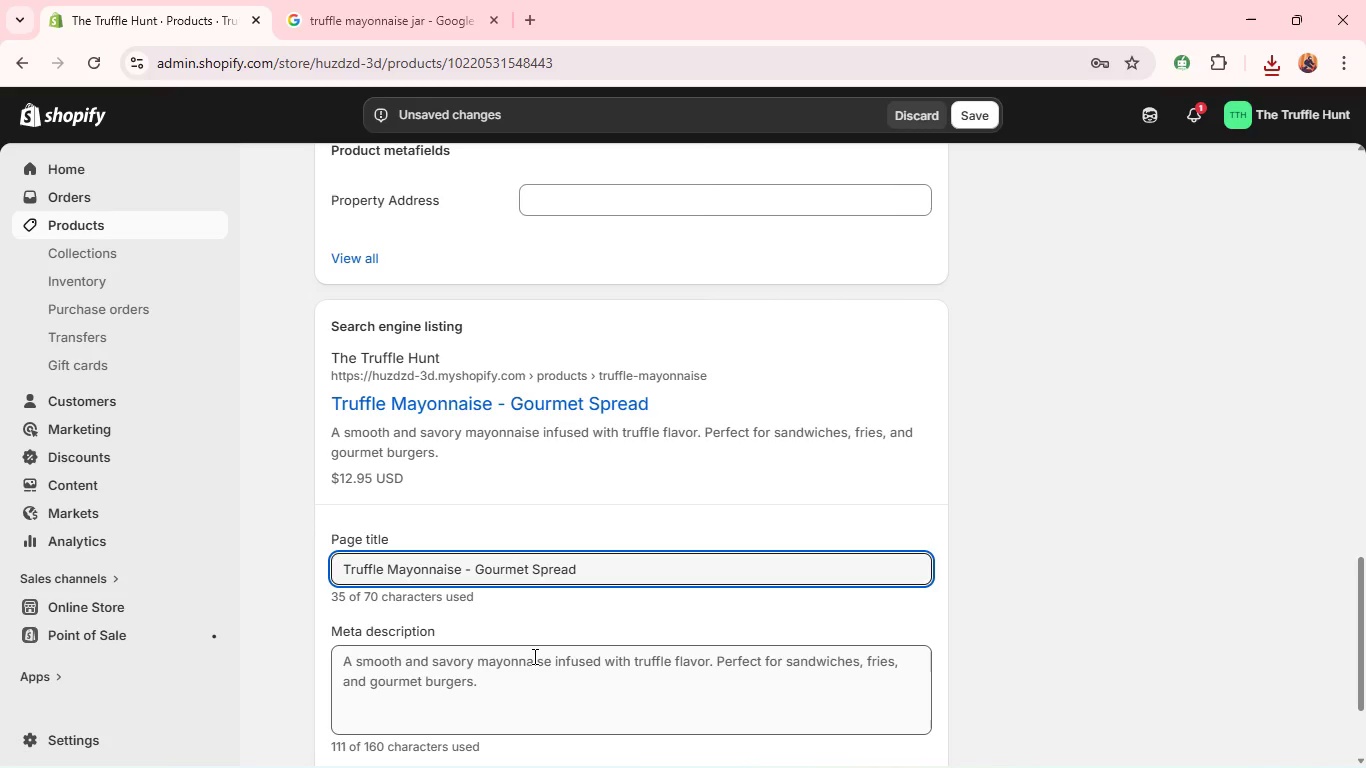 
double_click([533, 656])
 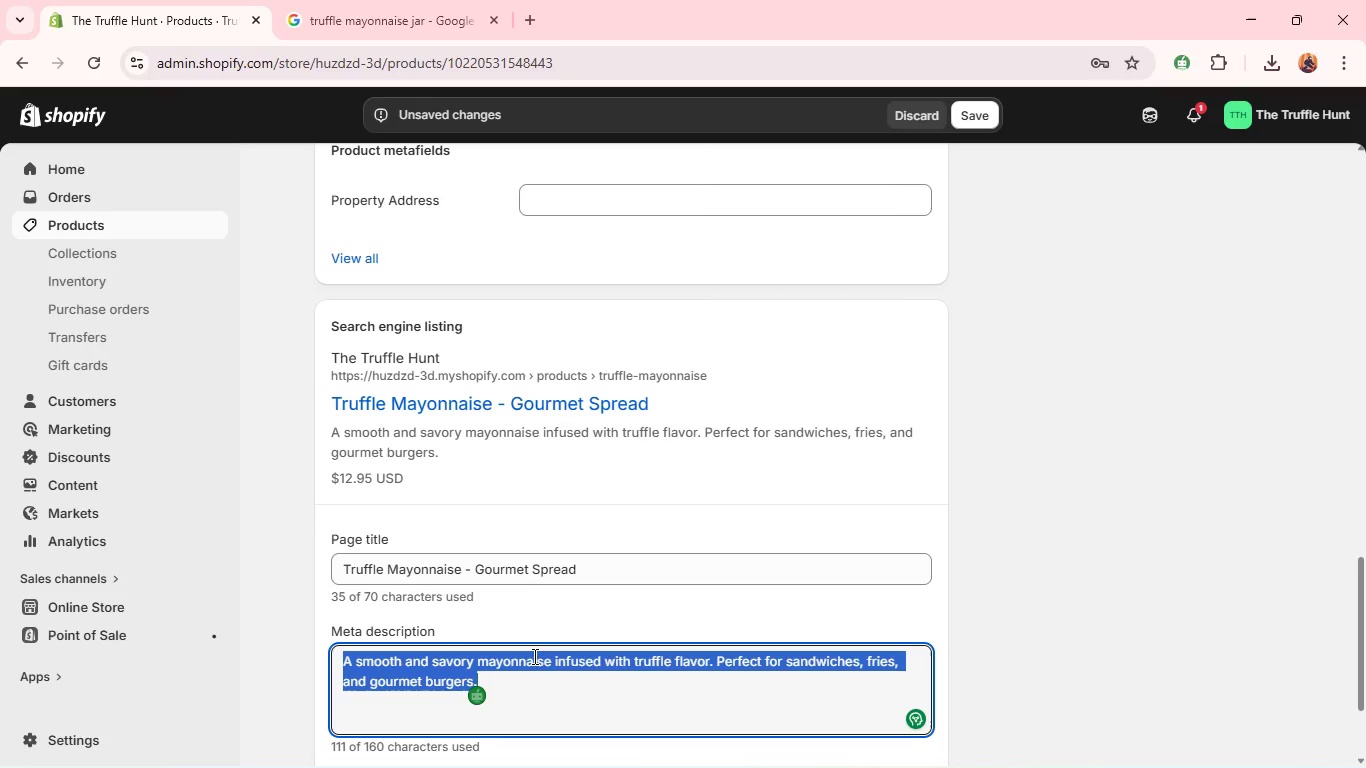 
triple_click([533, 656])
 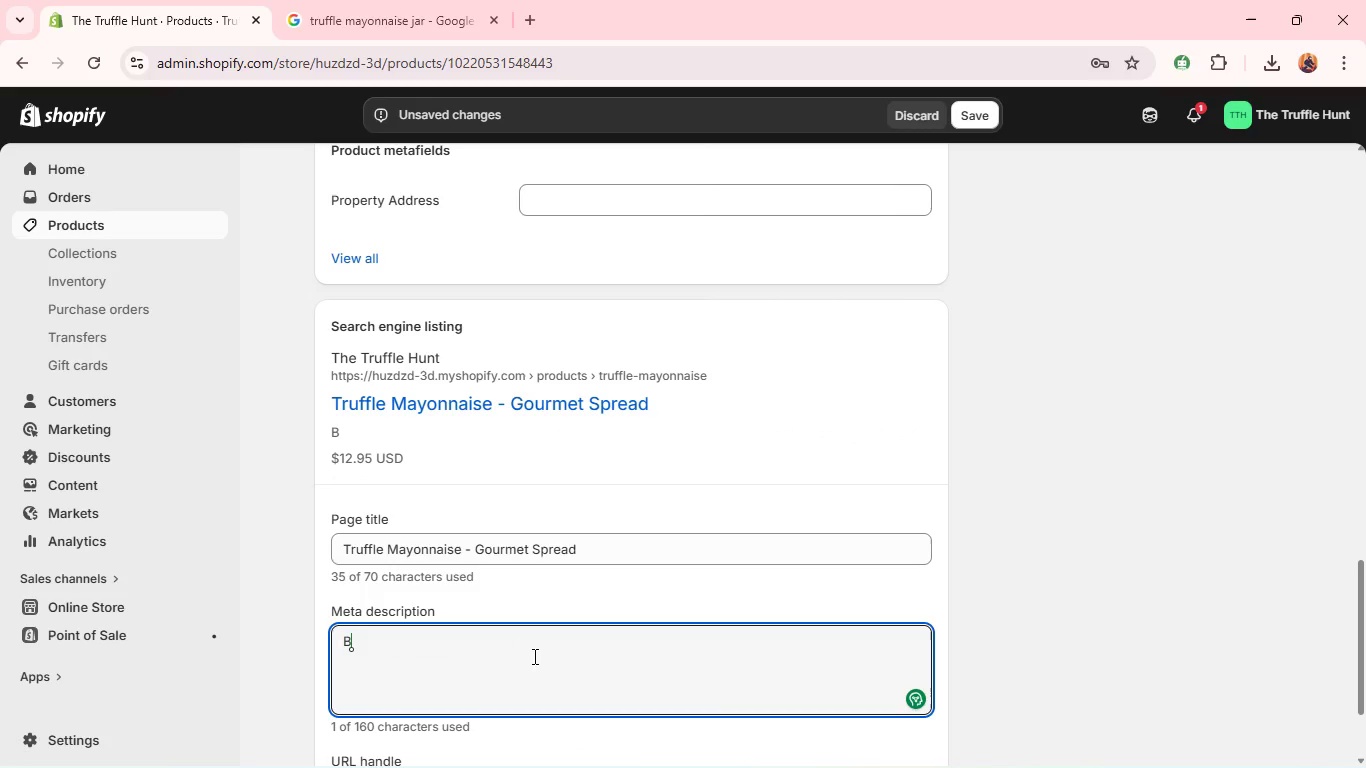 
type(Buy truffle mayn)
key(Backspace)
type(onnaise. Creamt)
key(Backspace)
type(y gourmet spread for sandwiches, fries )
 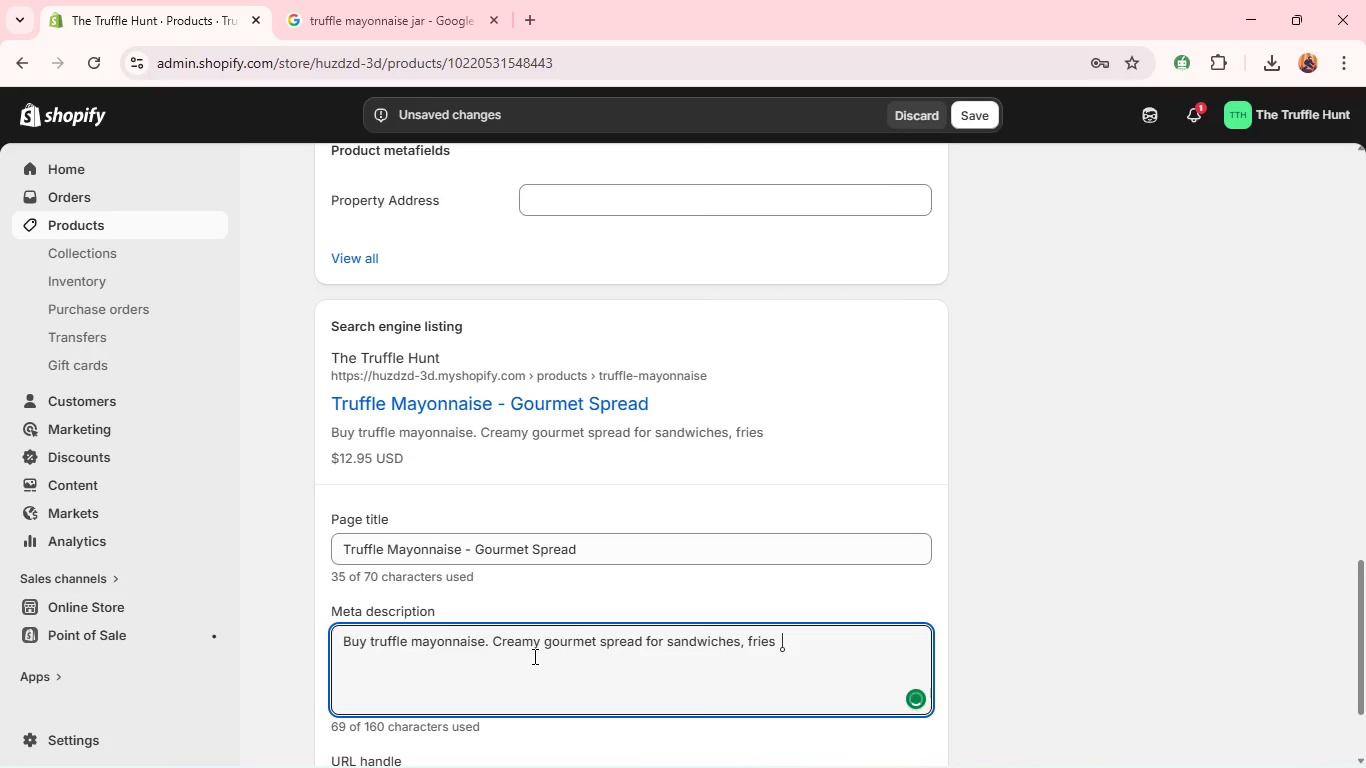 
key(Control+7)
 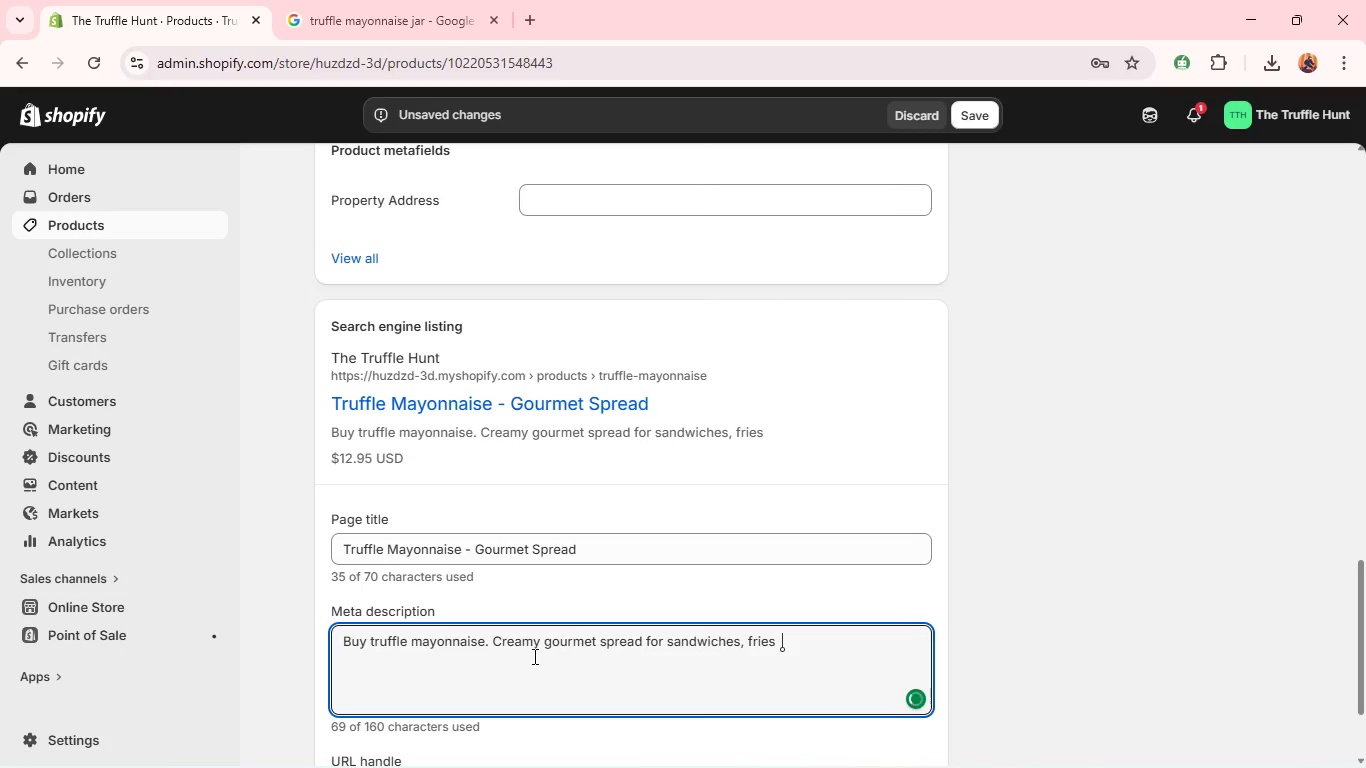 
key(Space)
 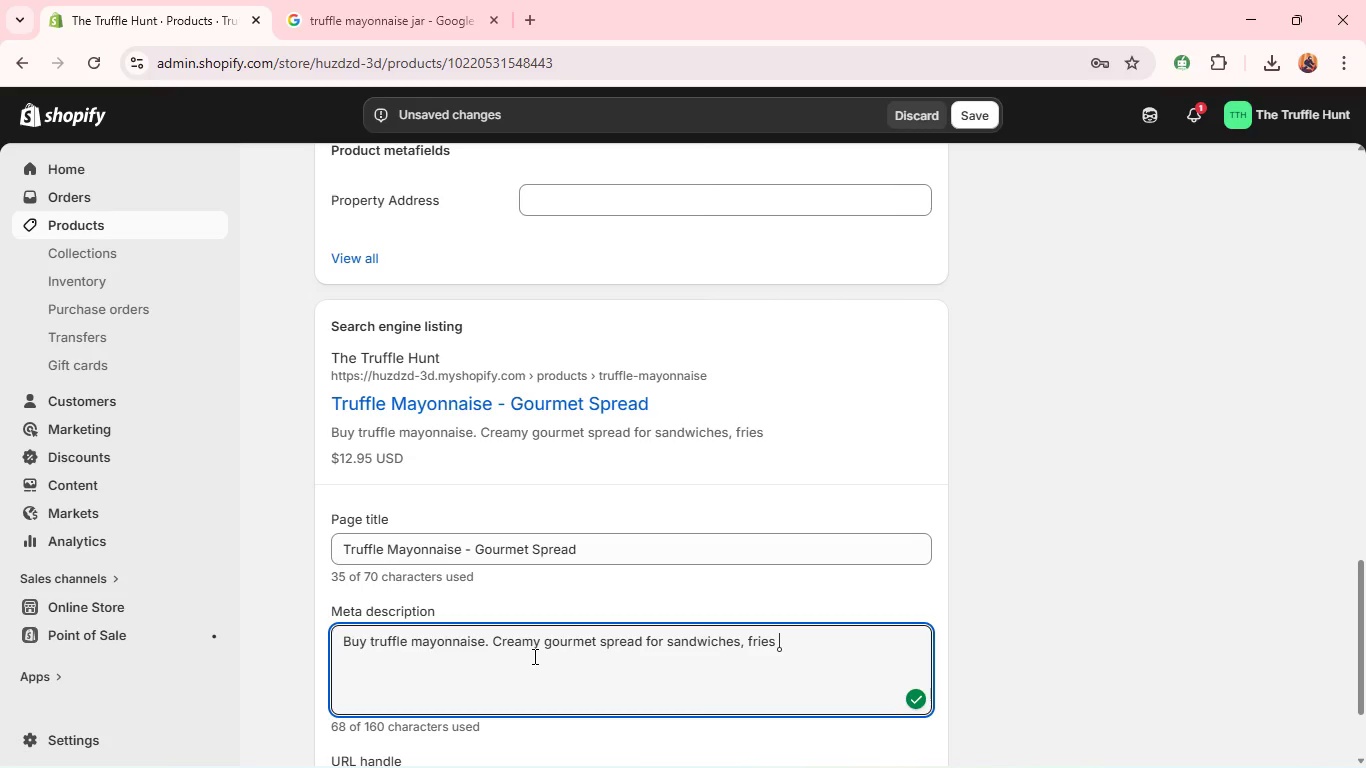 
key(Backspace)
 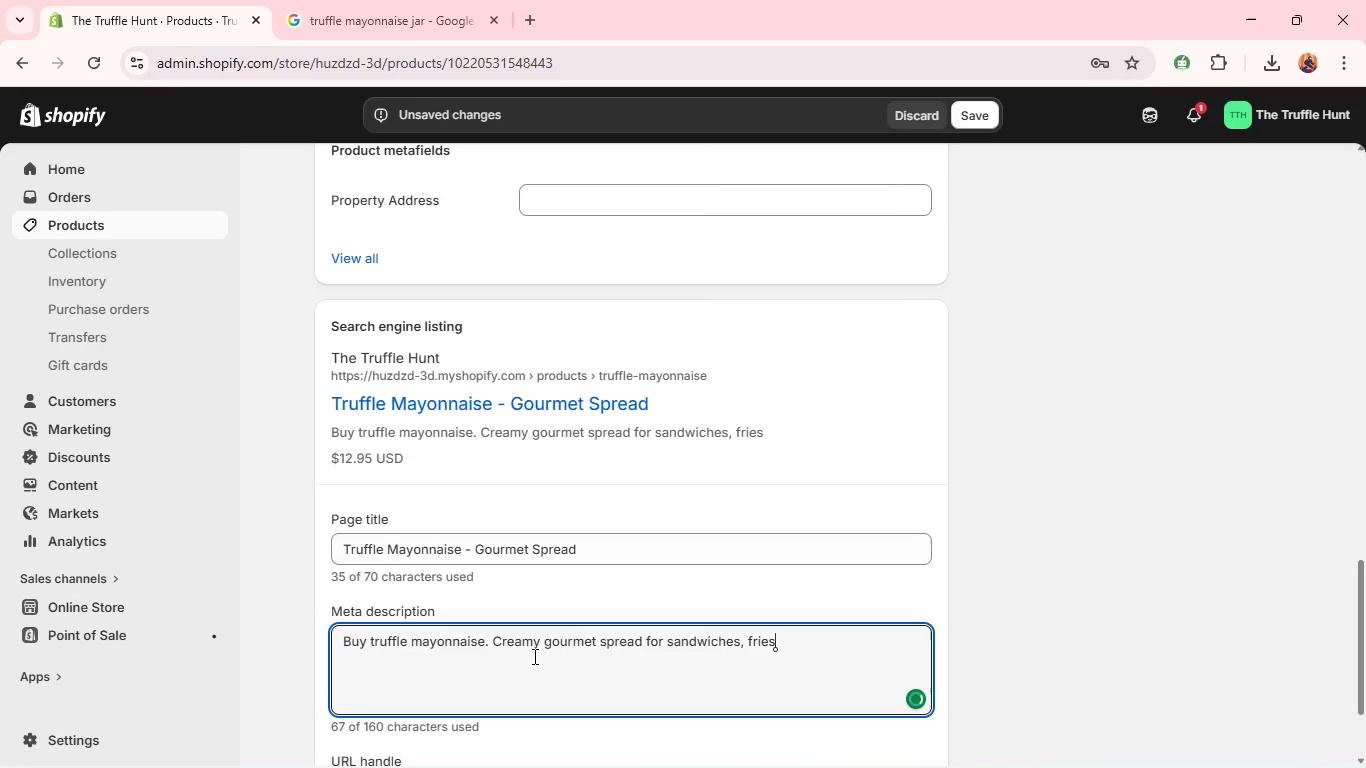 
key(Backspace)
 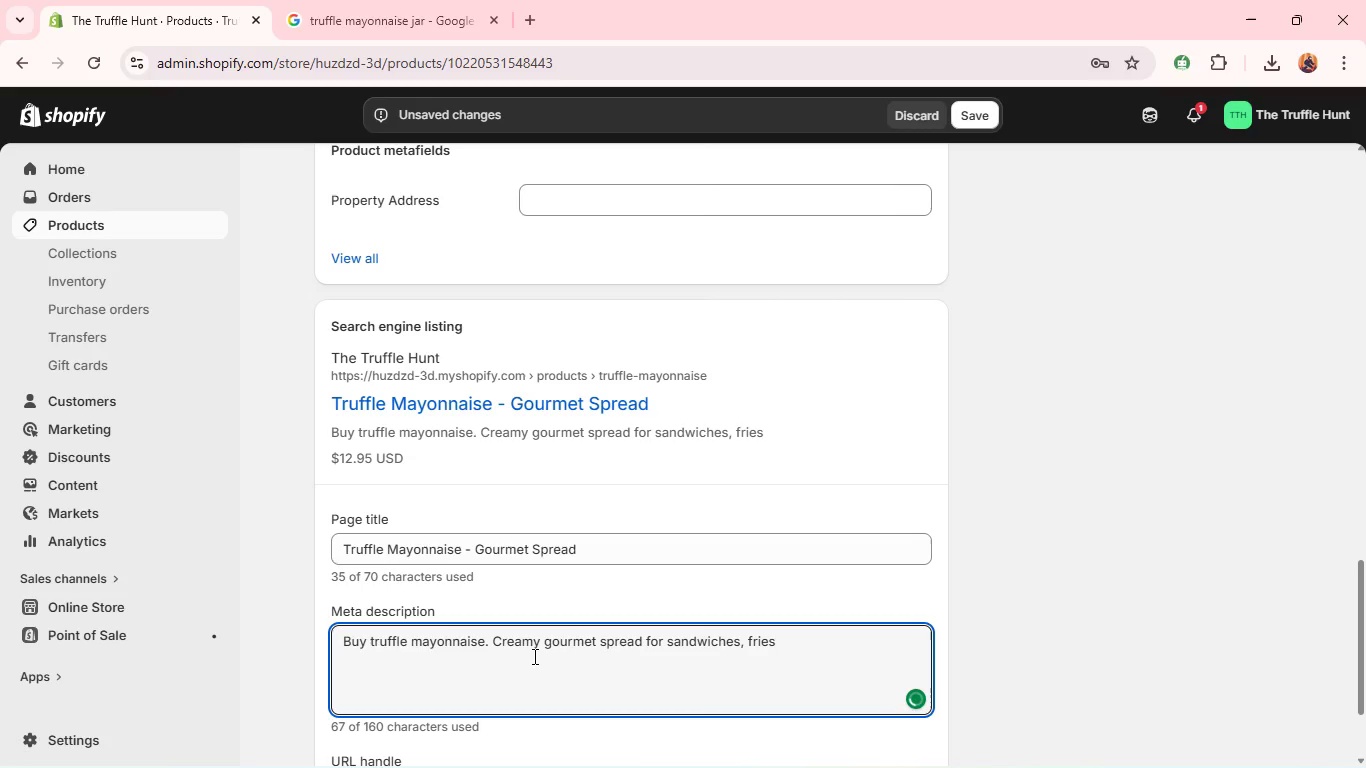 
key(Control+7)
 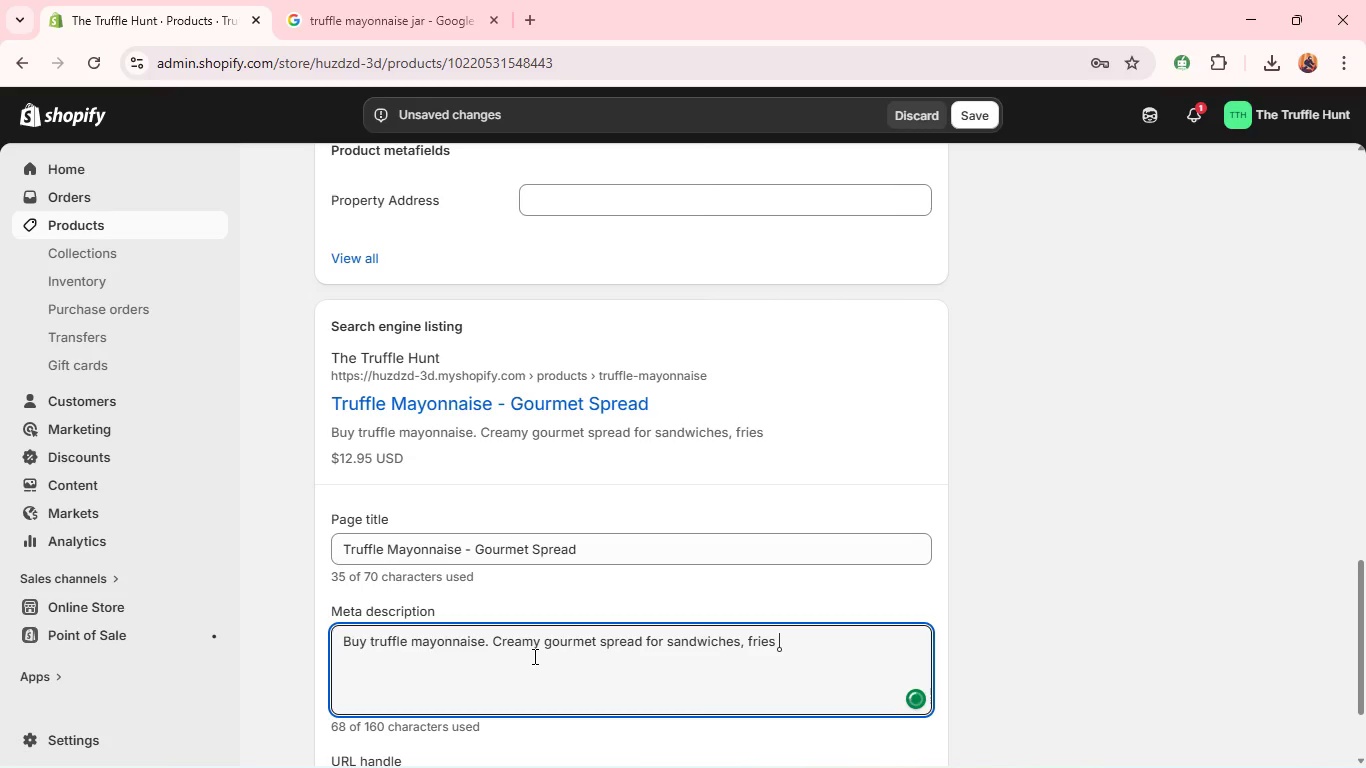 
type( & burgers. )
 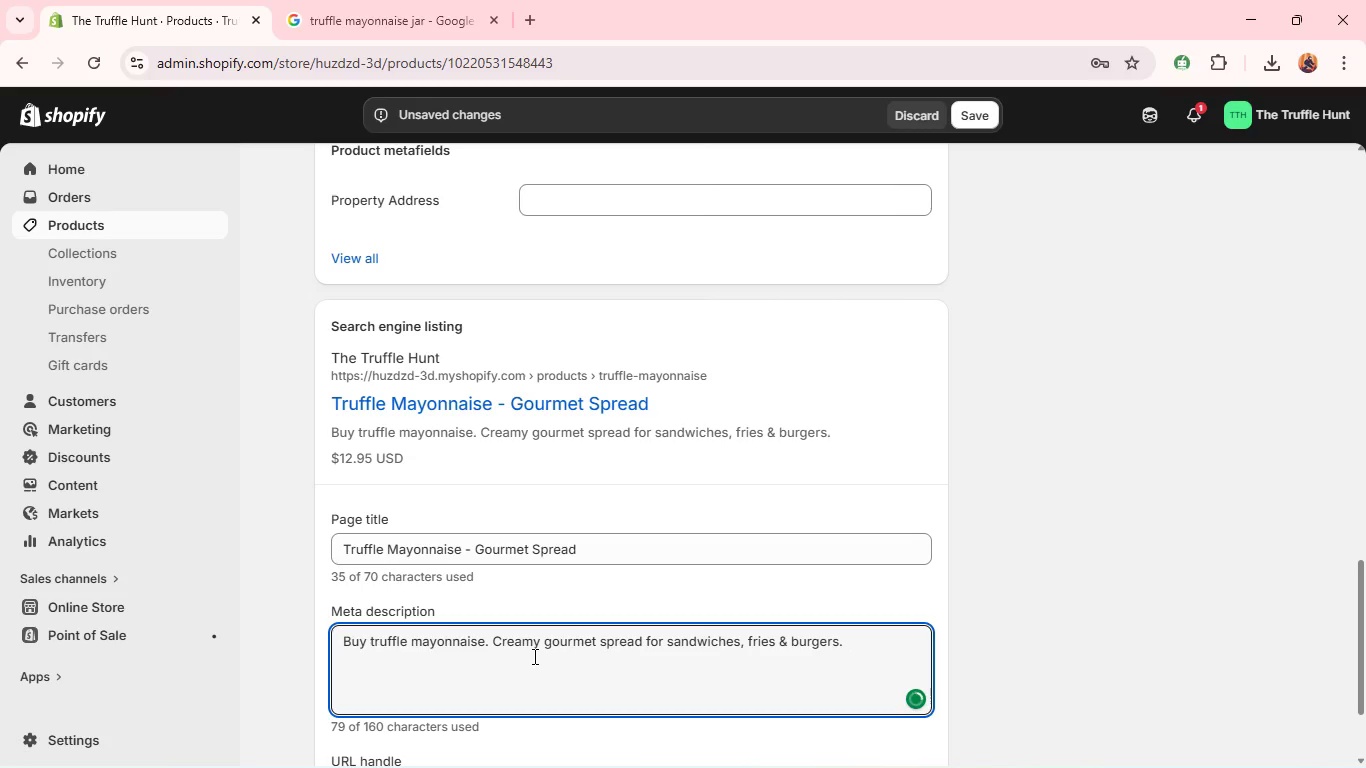 
left_click([533, 656])
 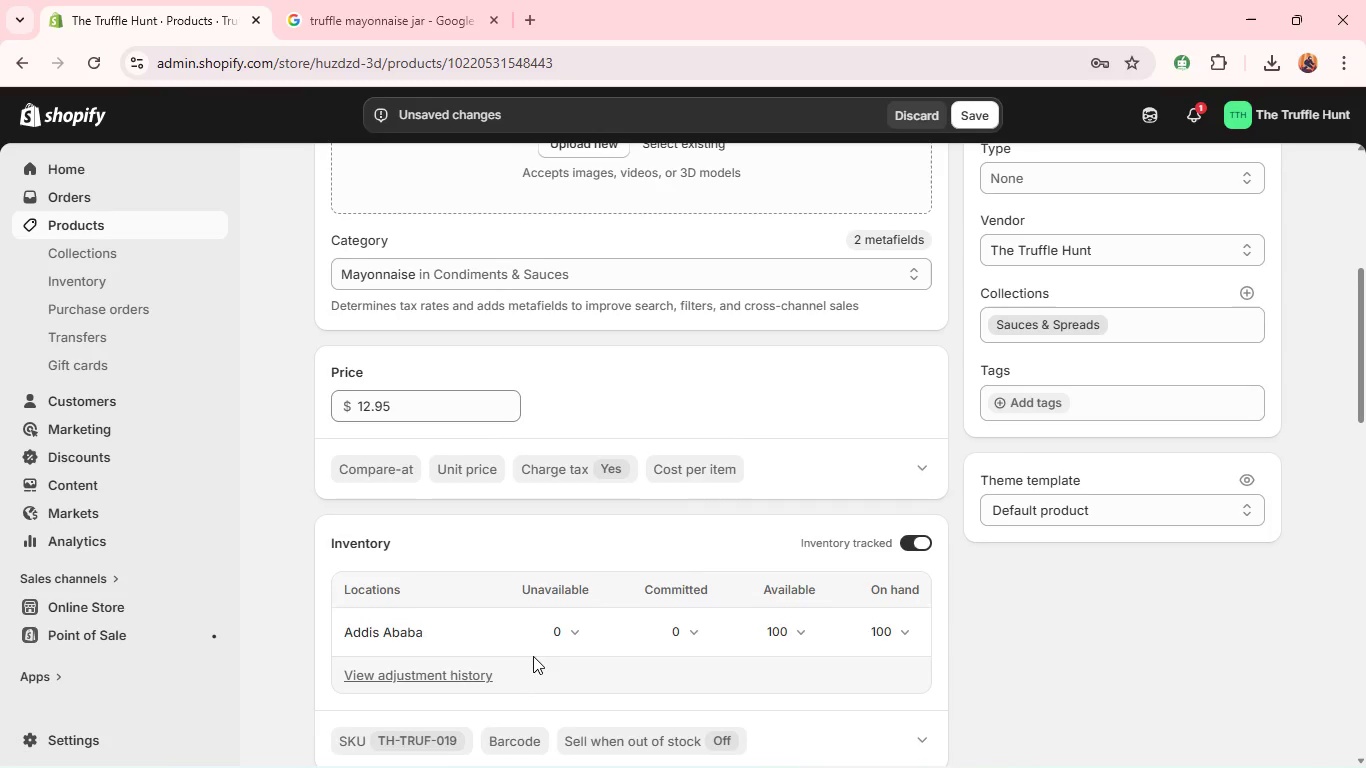 
wait(10.53)
 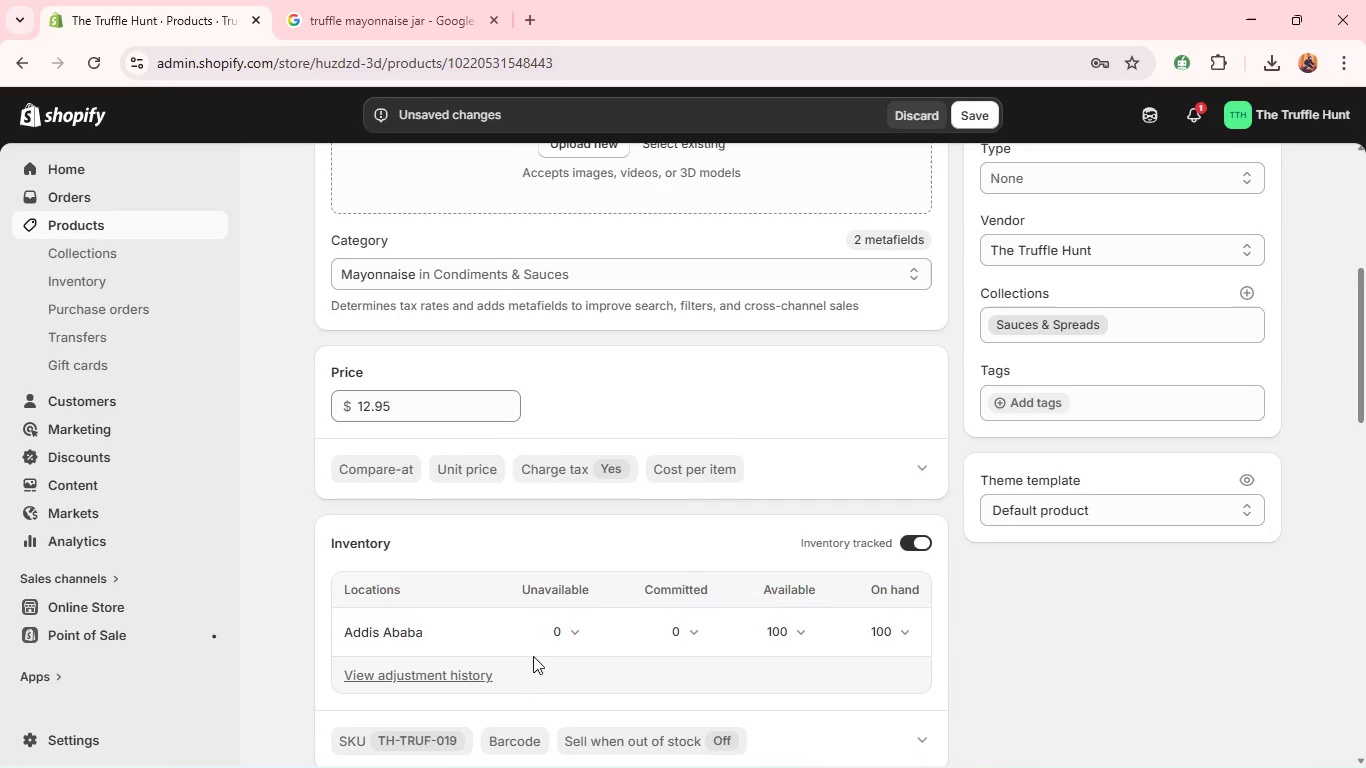 
left_click([1023, 399])
 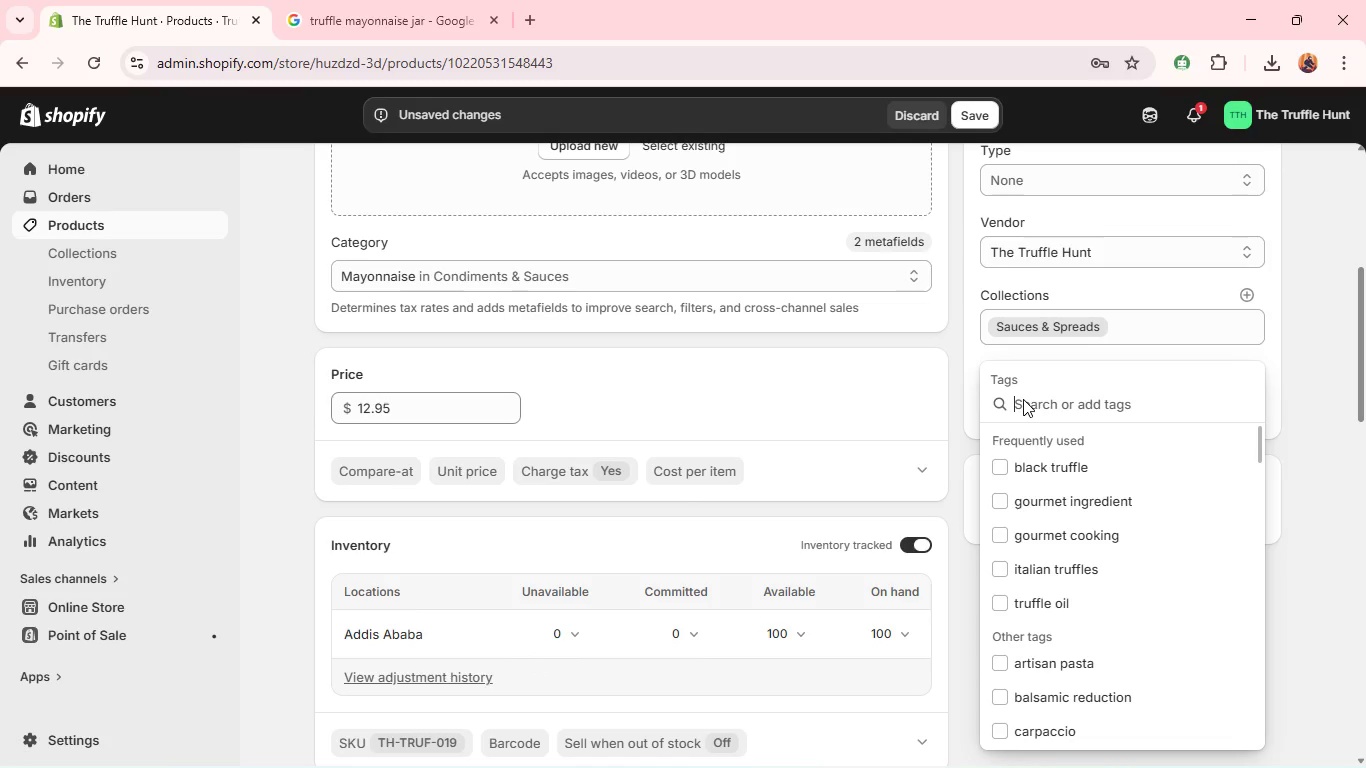 
wait(8.03)
 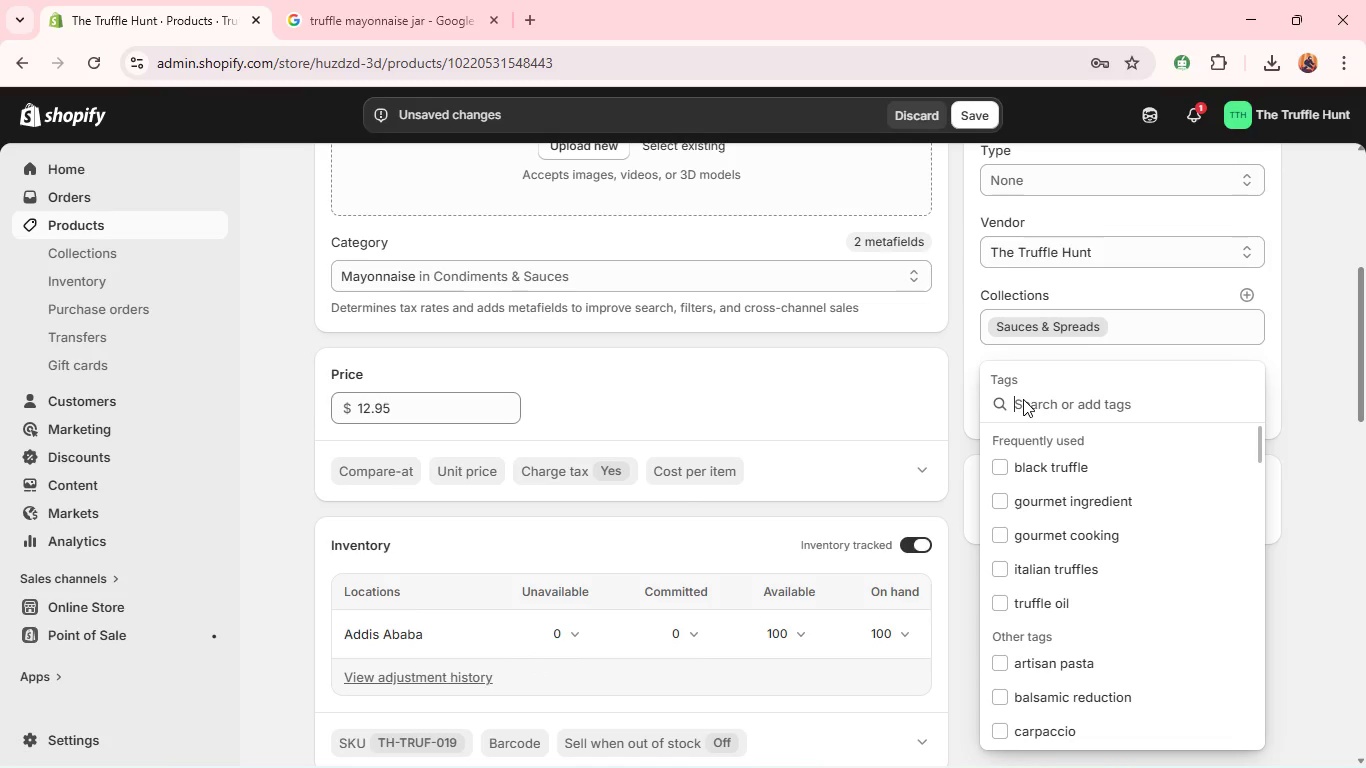 
type(truffle mayo)
 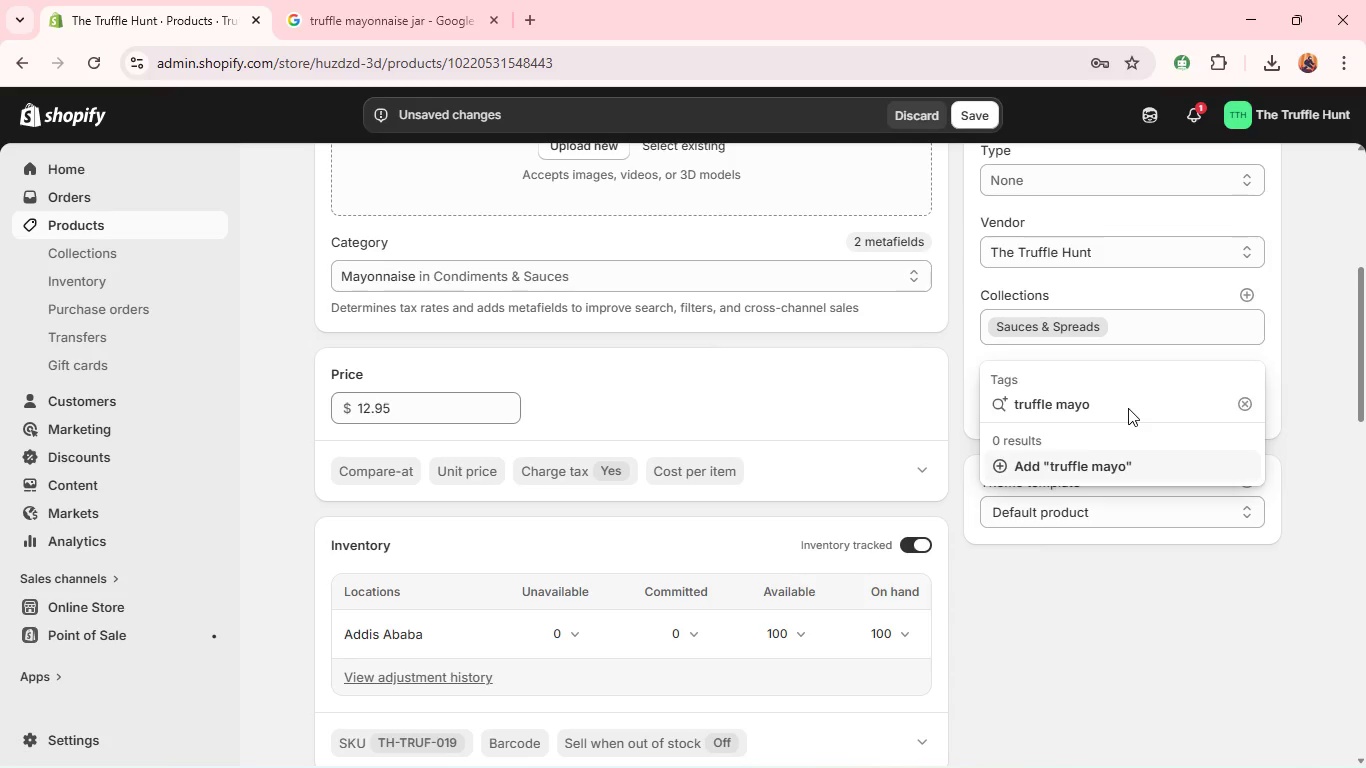 
key(Enter)
 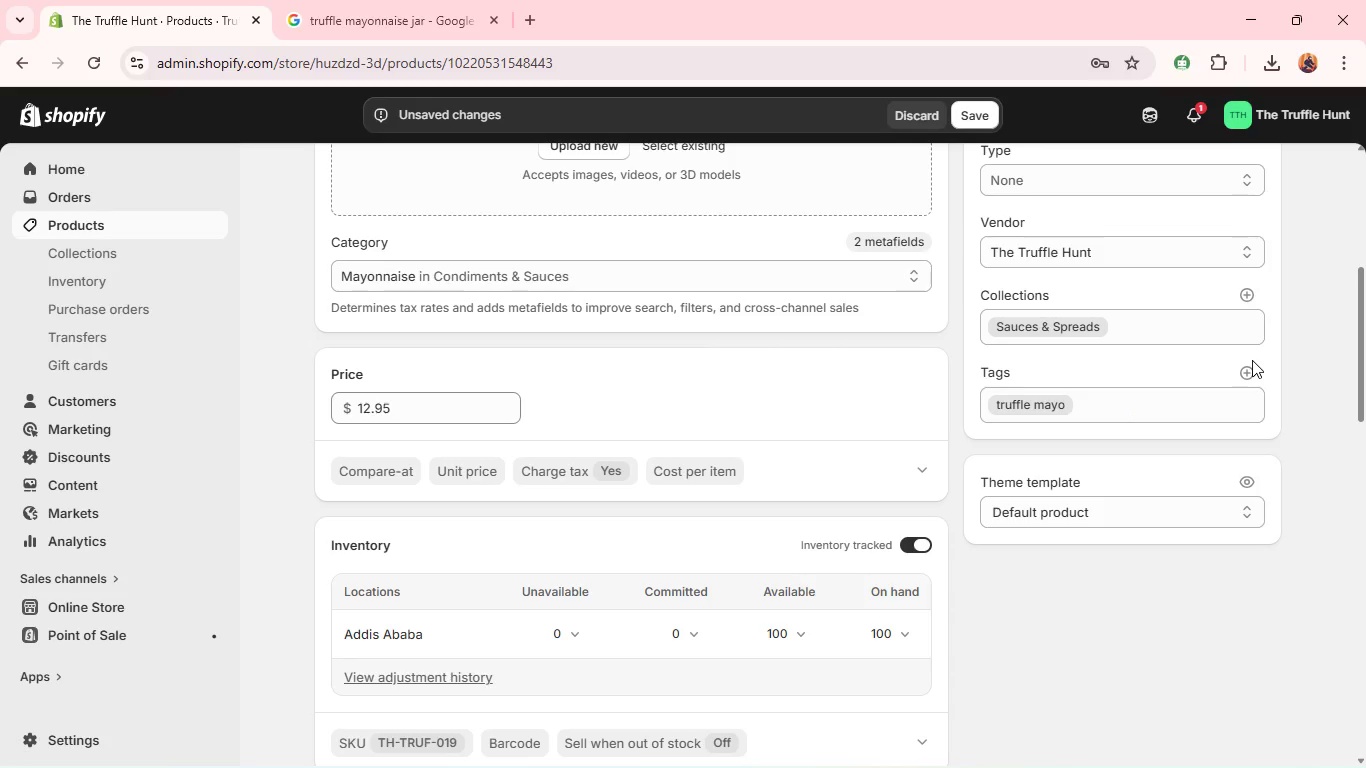 
left_click([1252, 360])
 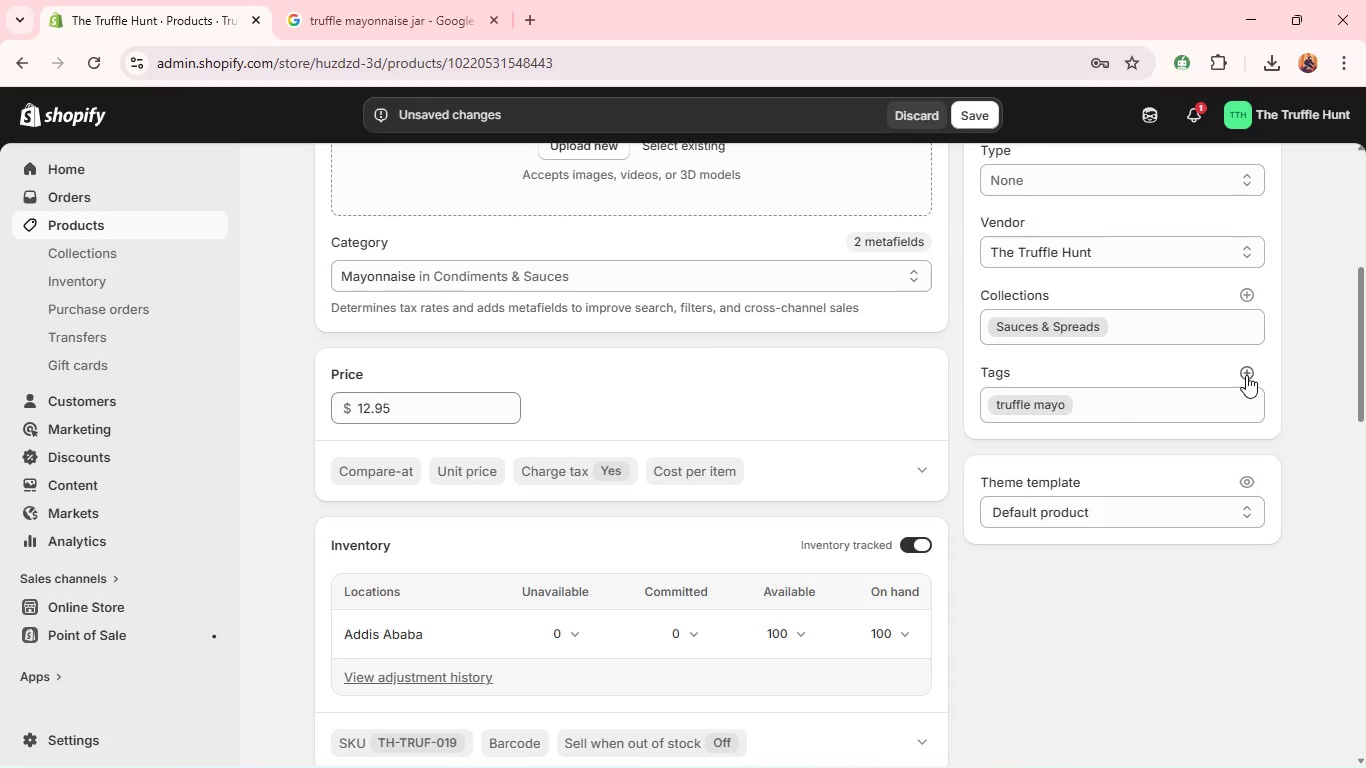 
left_click([1246, 375])
 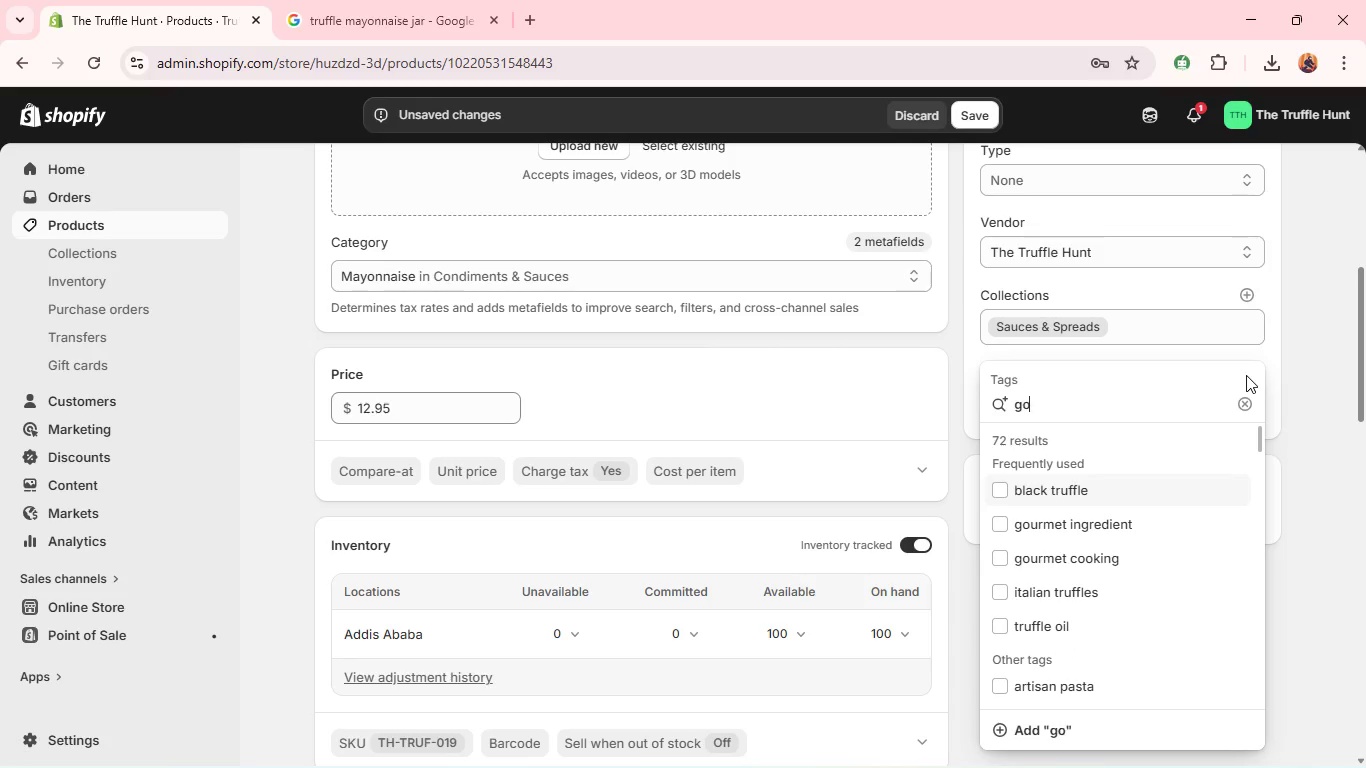 
type(gourmet s)
 